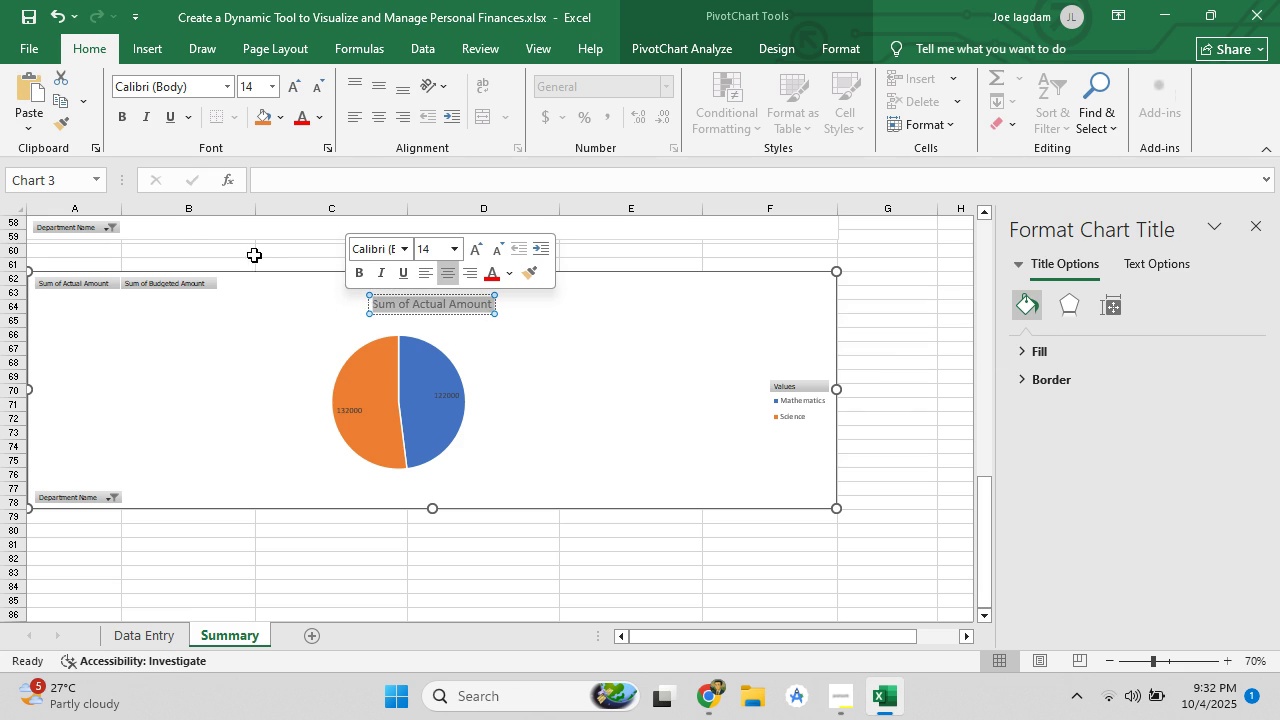 
wait(5.94)
 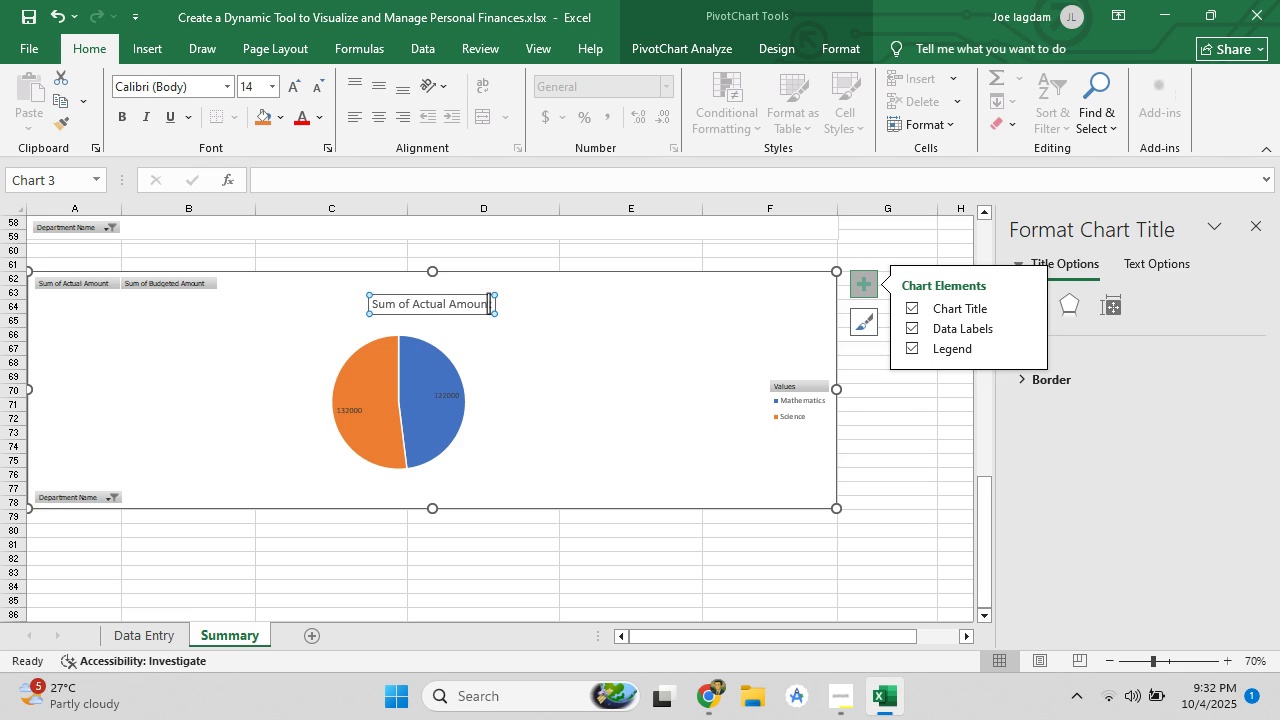 
key(Control+V)
 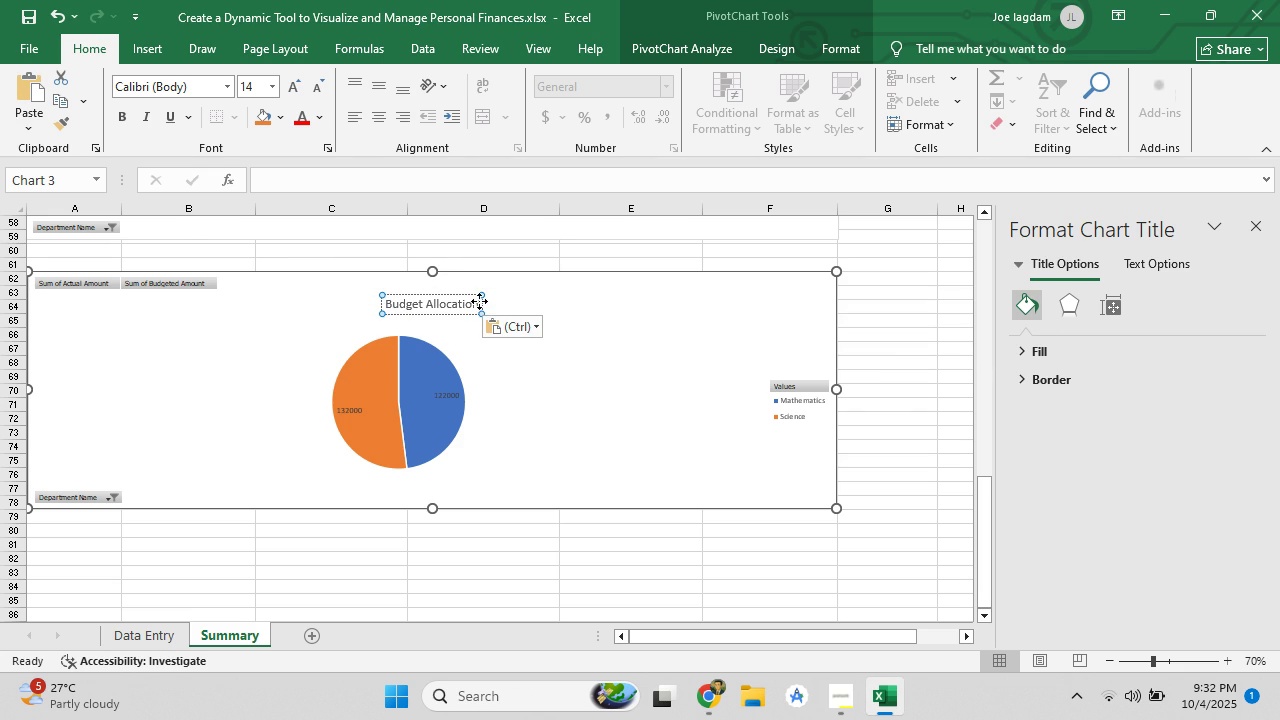 
left_click([479, 301])
 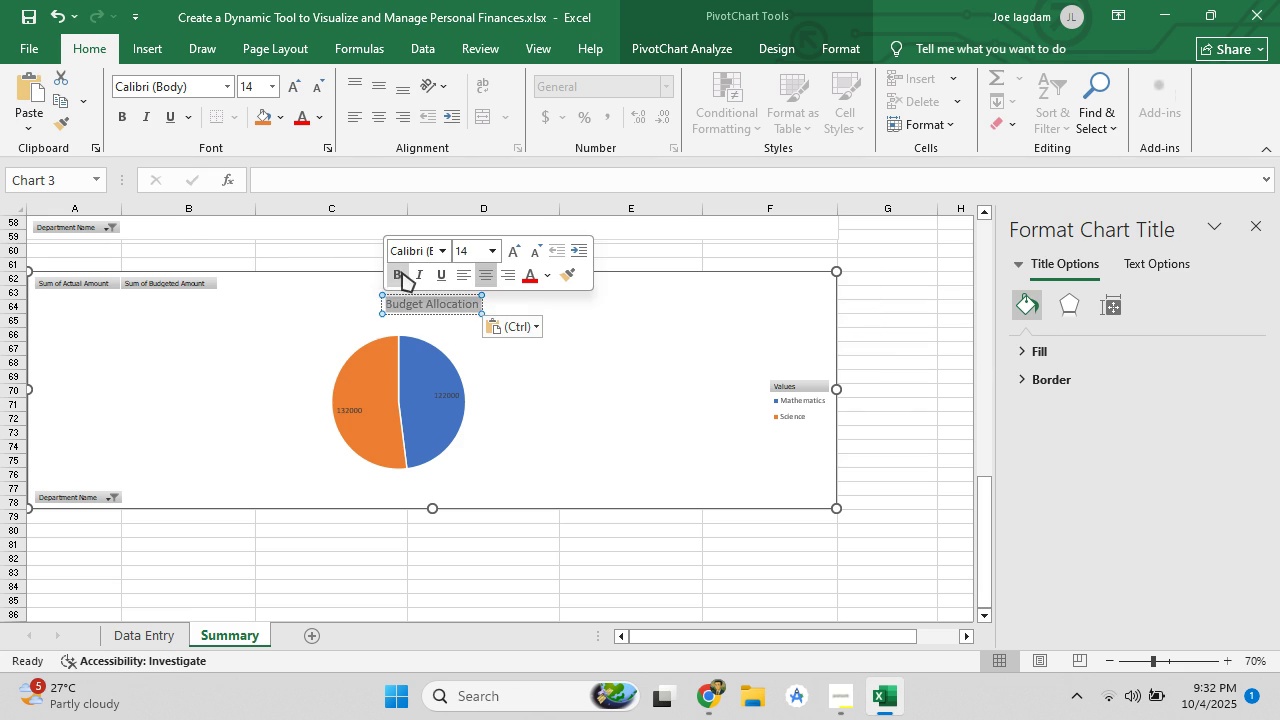 
left_click([399, 269])
 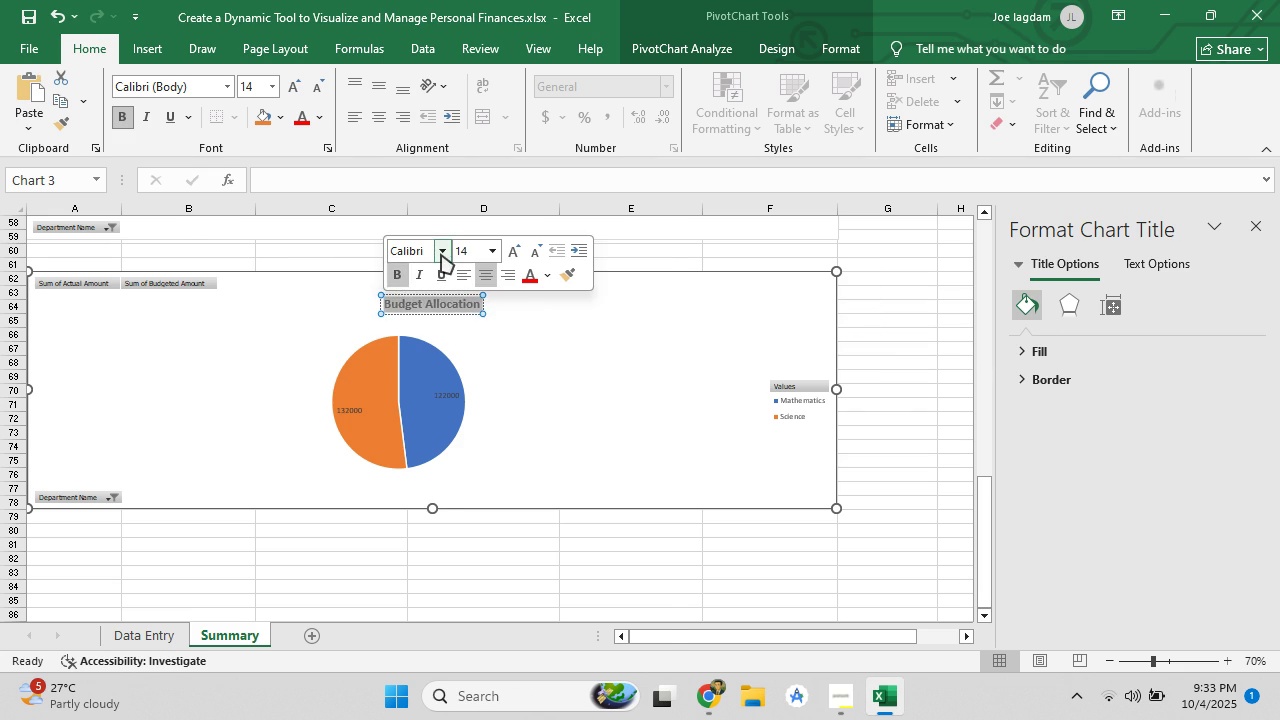 
left_click([441, 254])
 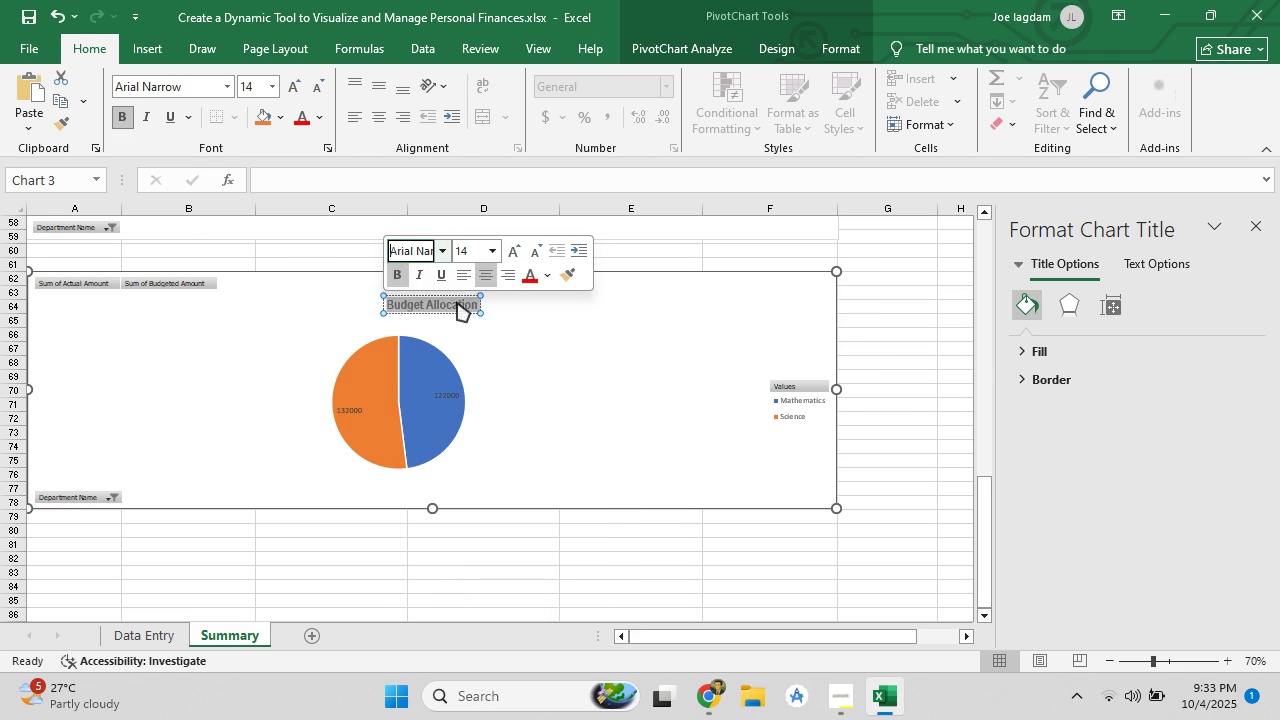 
left_click([491, 253])
 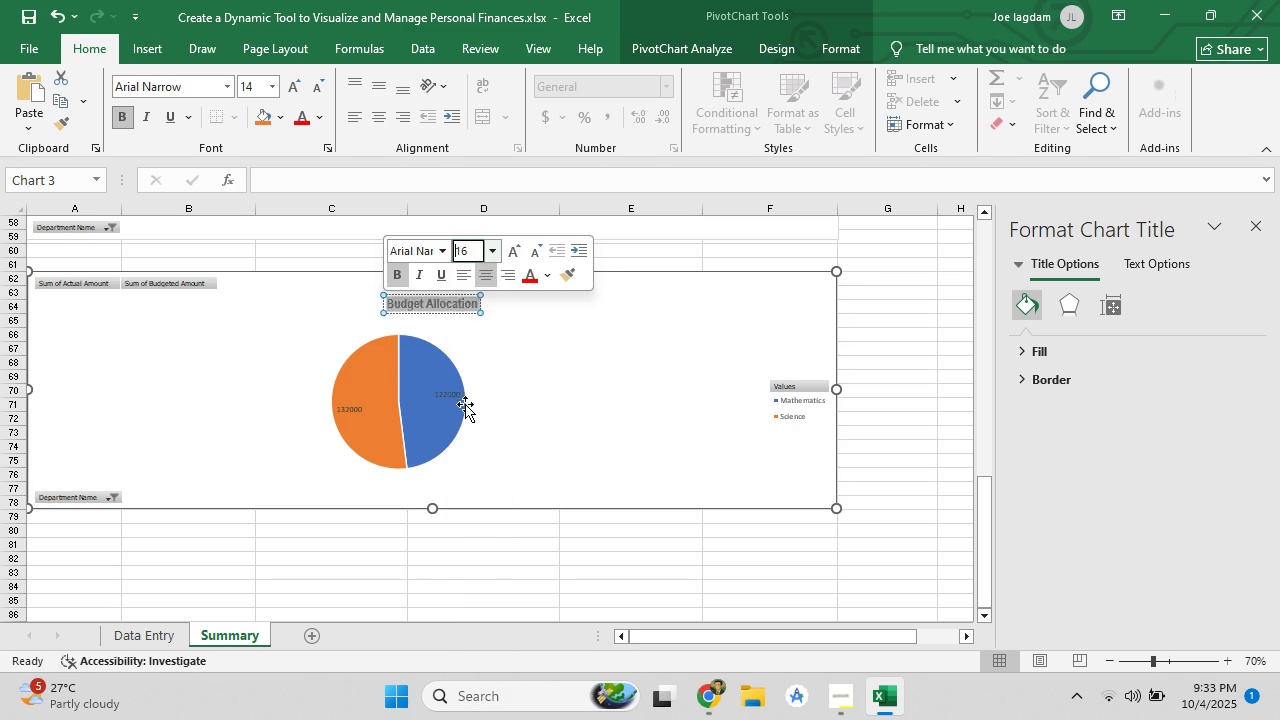 
double_click([536, 385])
 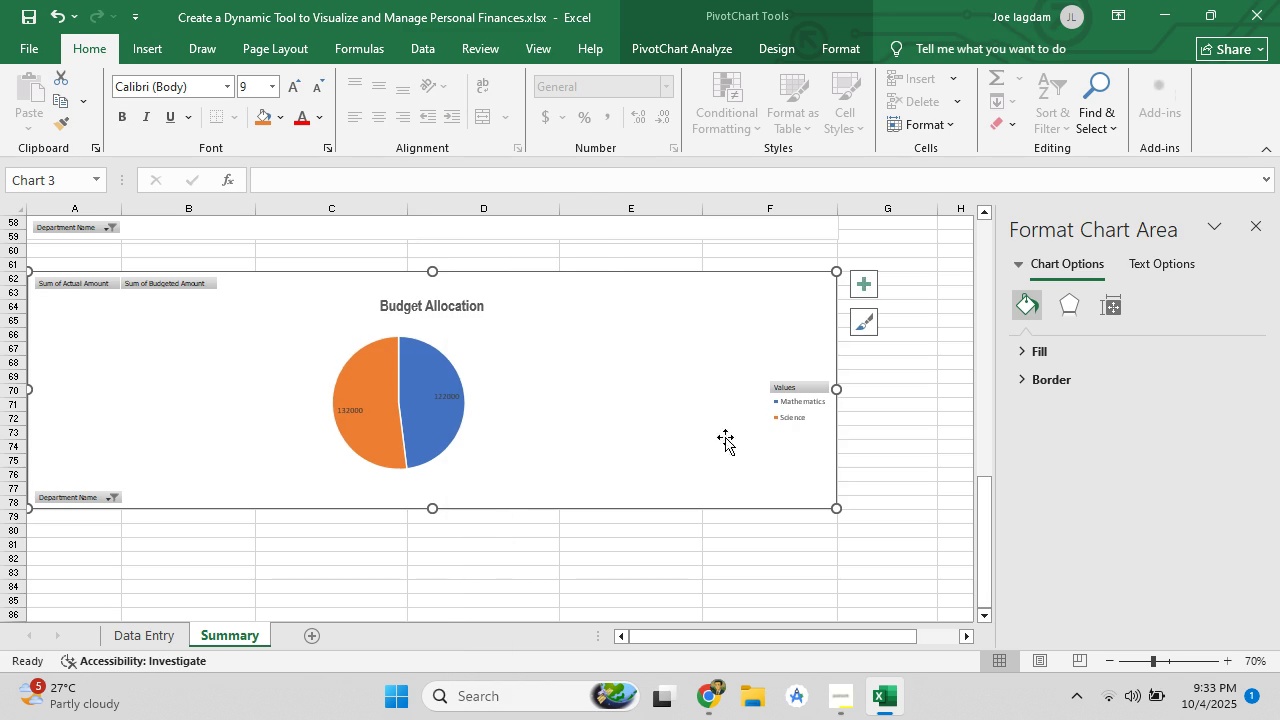 
scroll: coordinate [627, 482], scroll_direction: down, amount: 3.0
 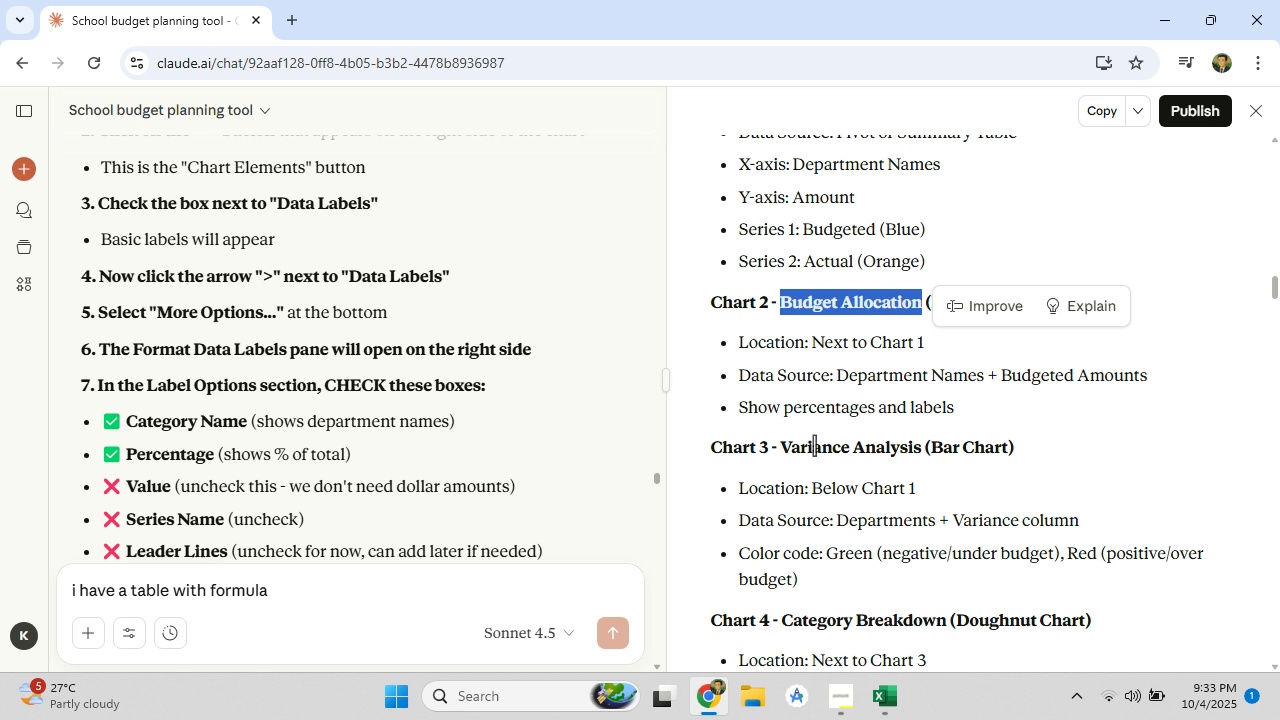 
wait(9.09)
 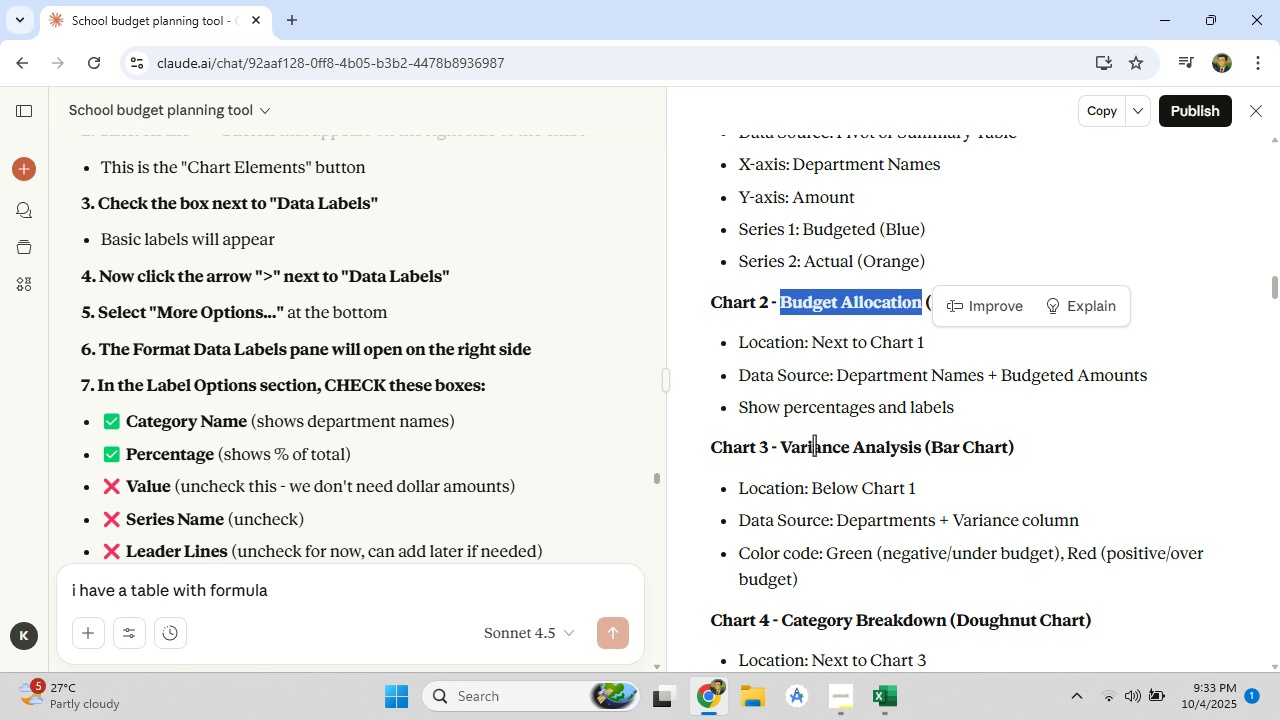 
scroll: coordinate [474, 409], scroll_direction: up, amount: 15.0
 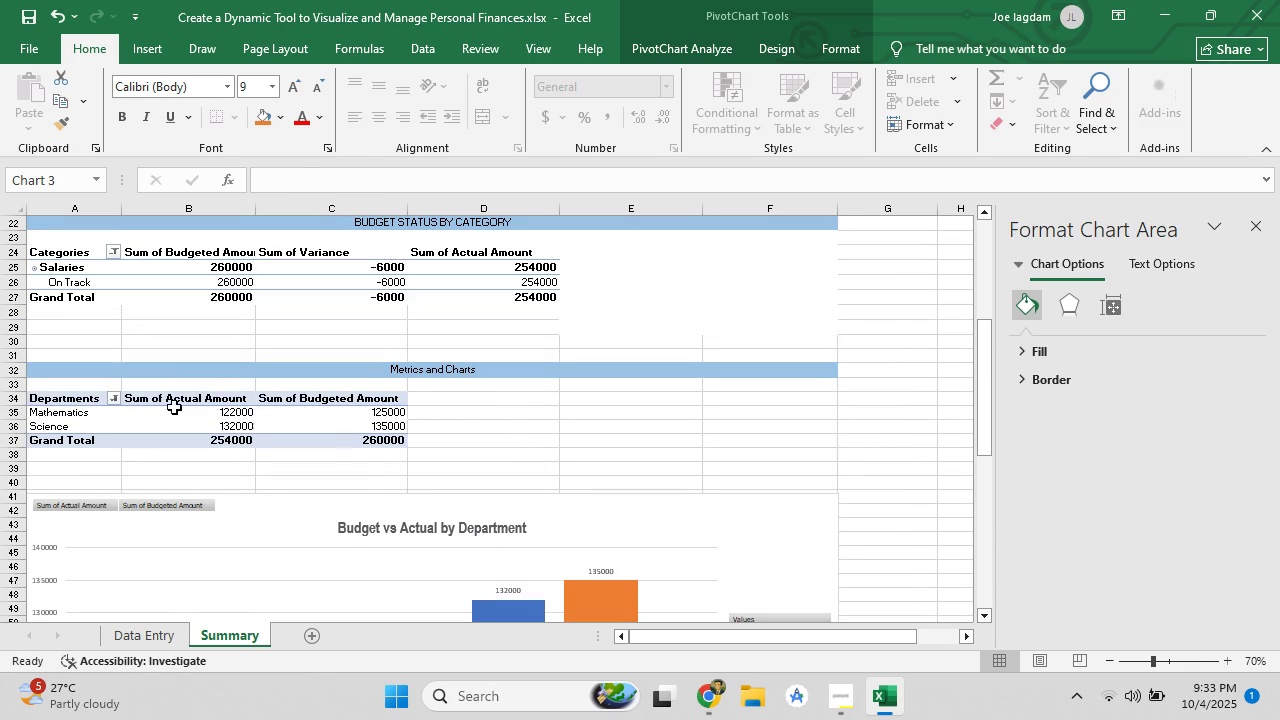 
left_click([138, 400])
 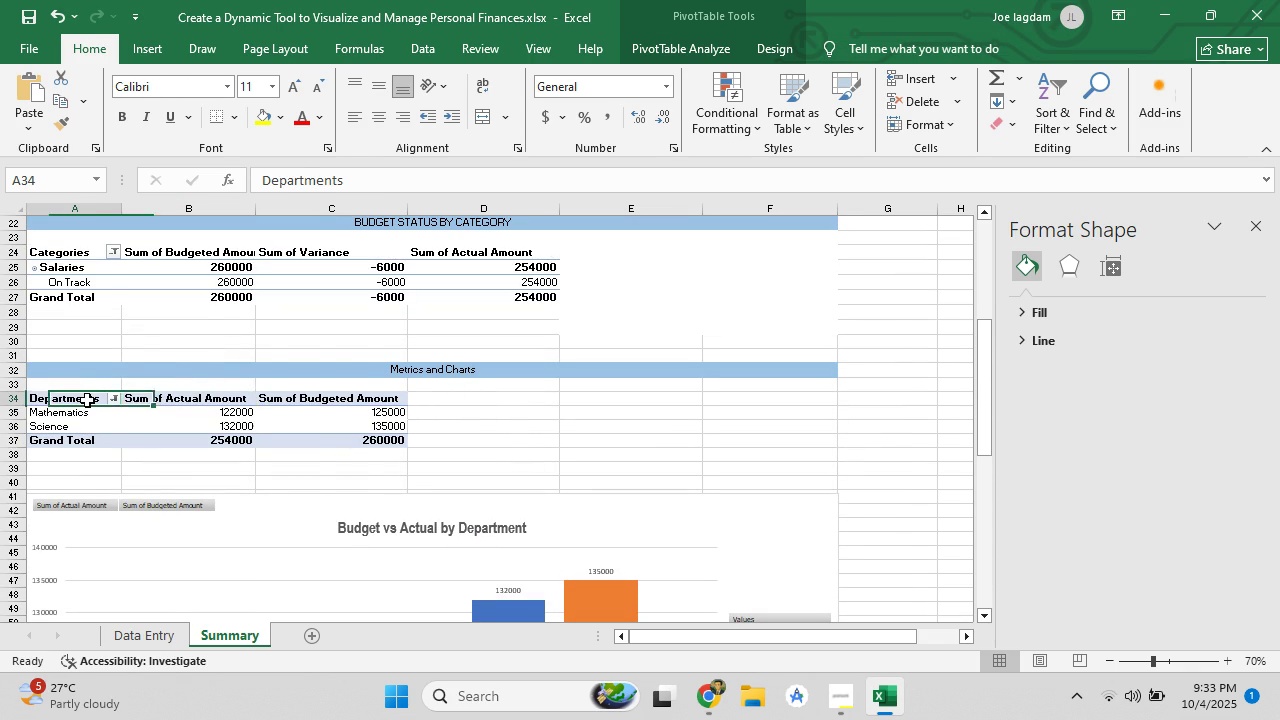 
left_click([87, 400])
 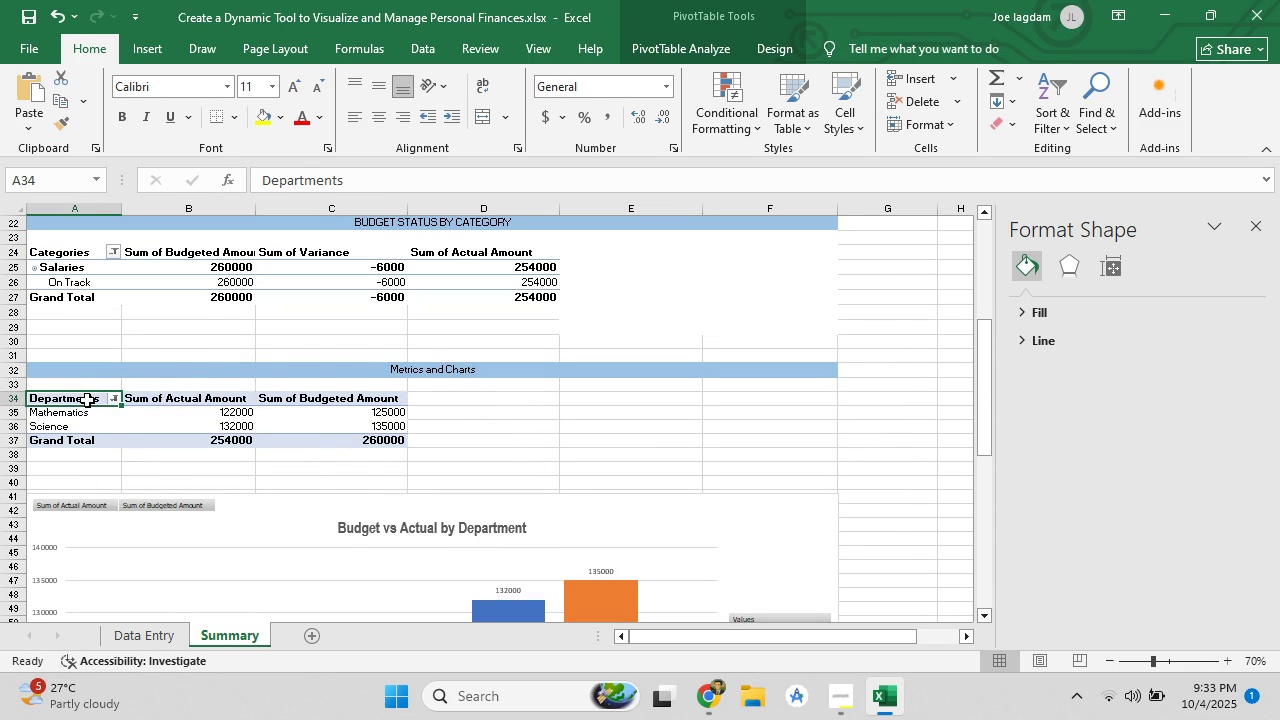 
right_click([87, 400])
 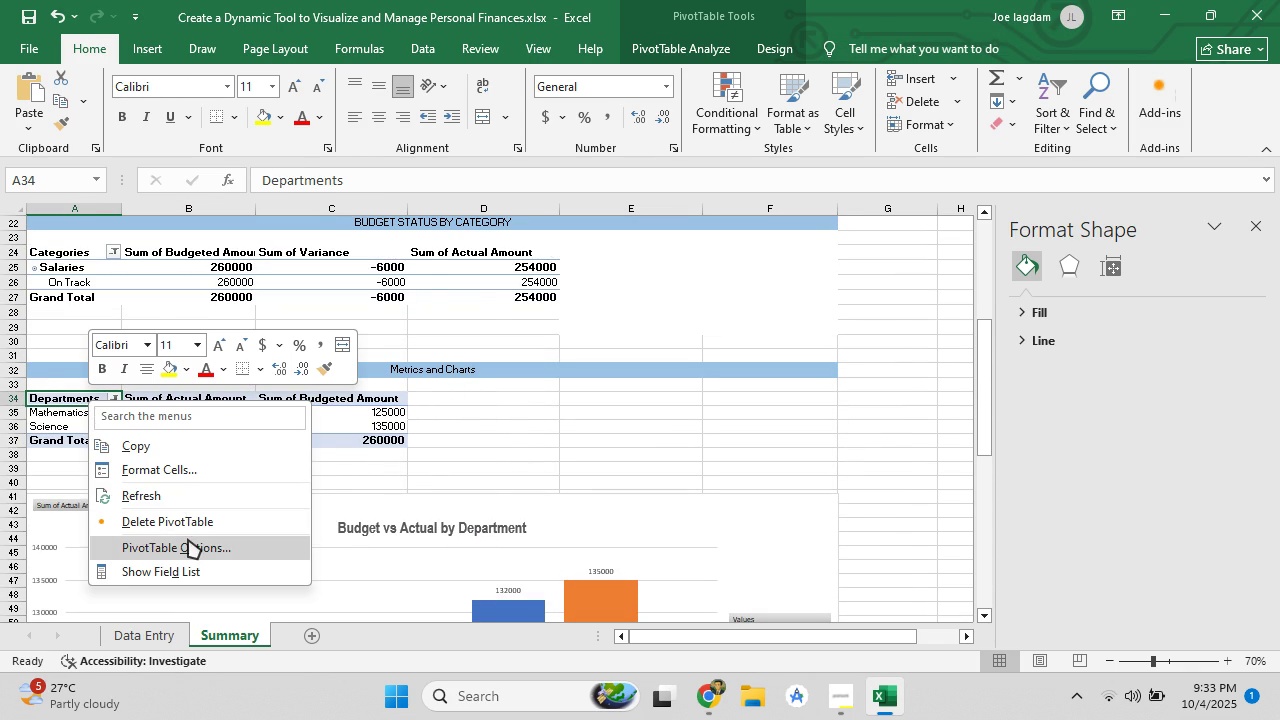 
left_click([188, 539])
 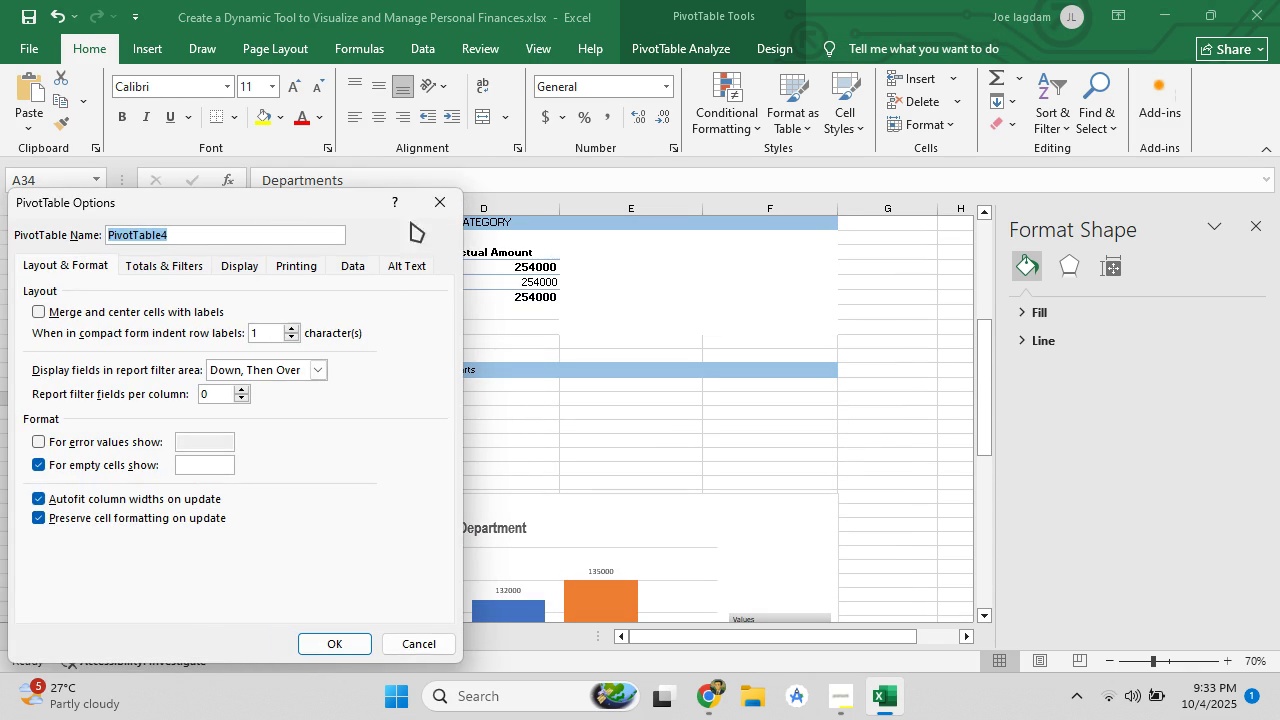 
left_click([429, 207])
 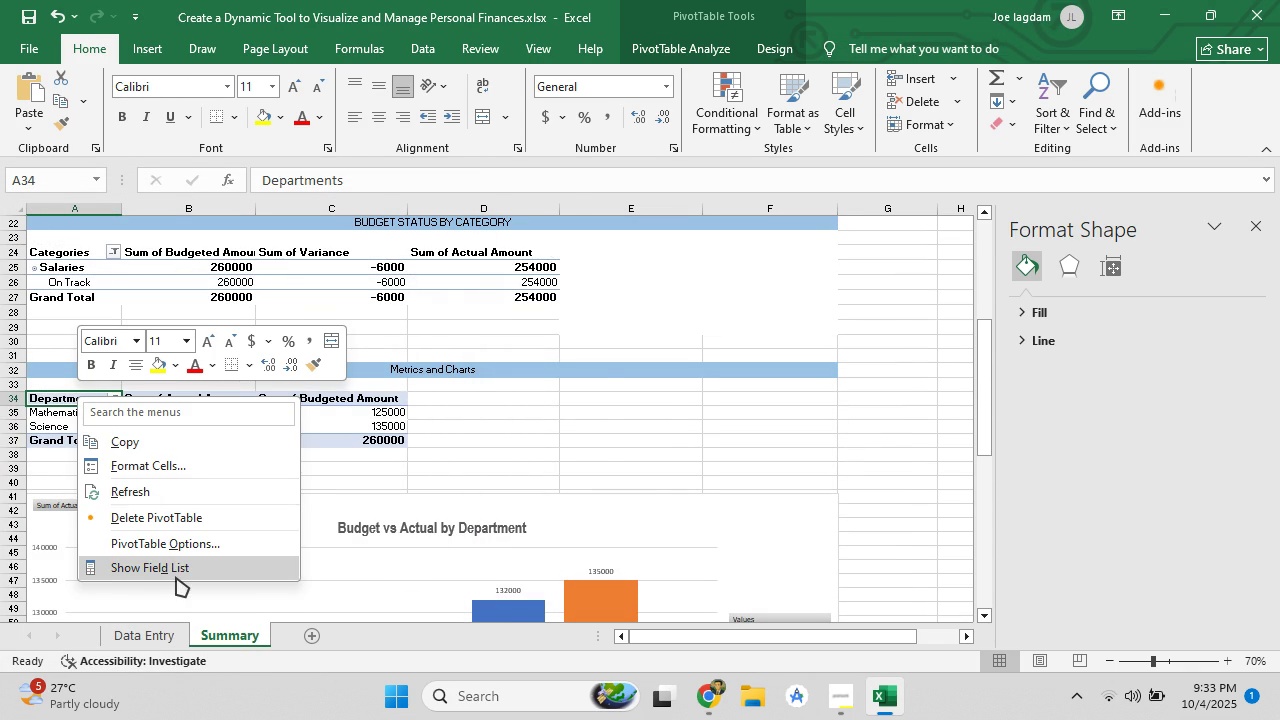 
left_click([175, 574])
 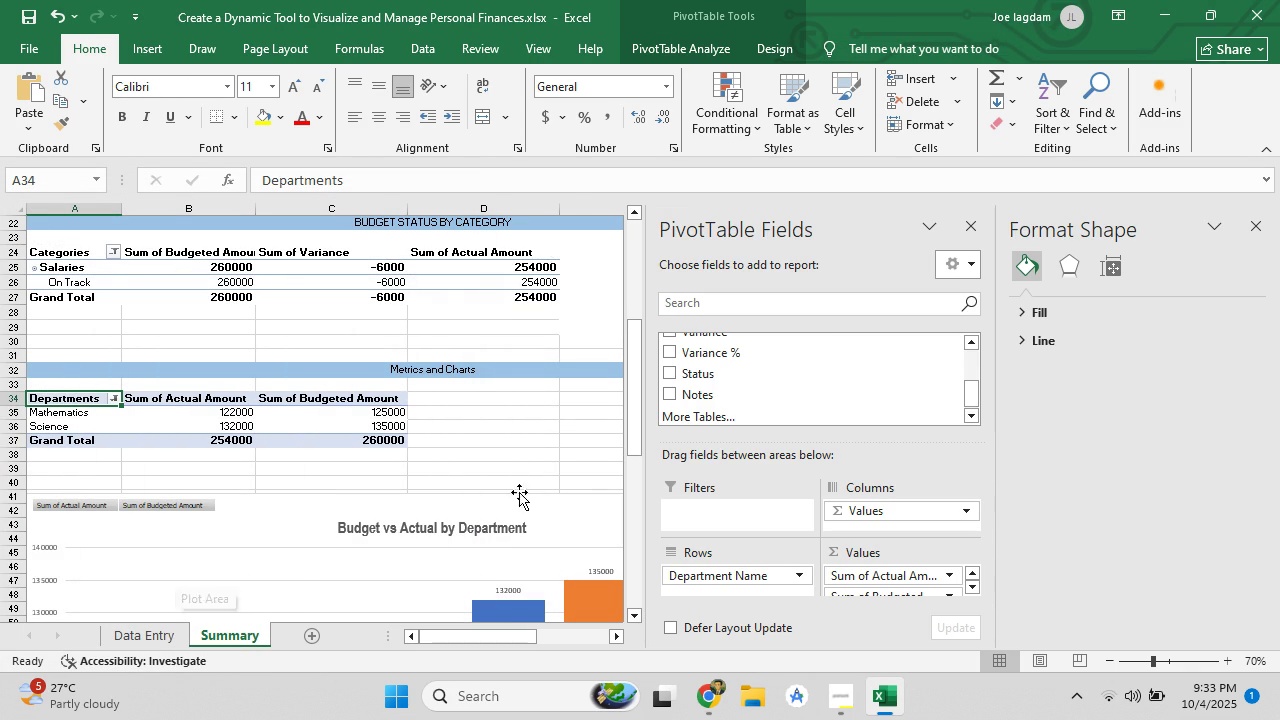 
scroll: coordinate [754, 432], scroll_direction: down, amount: 3.0
 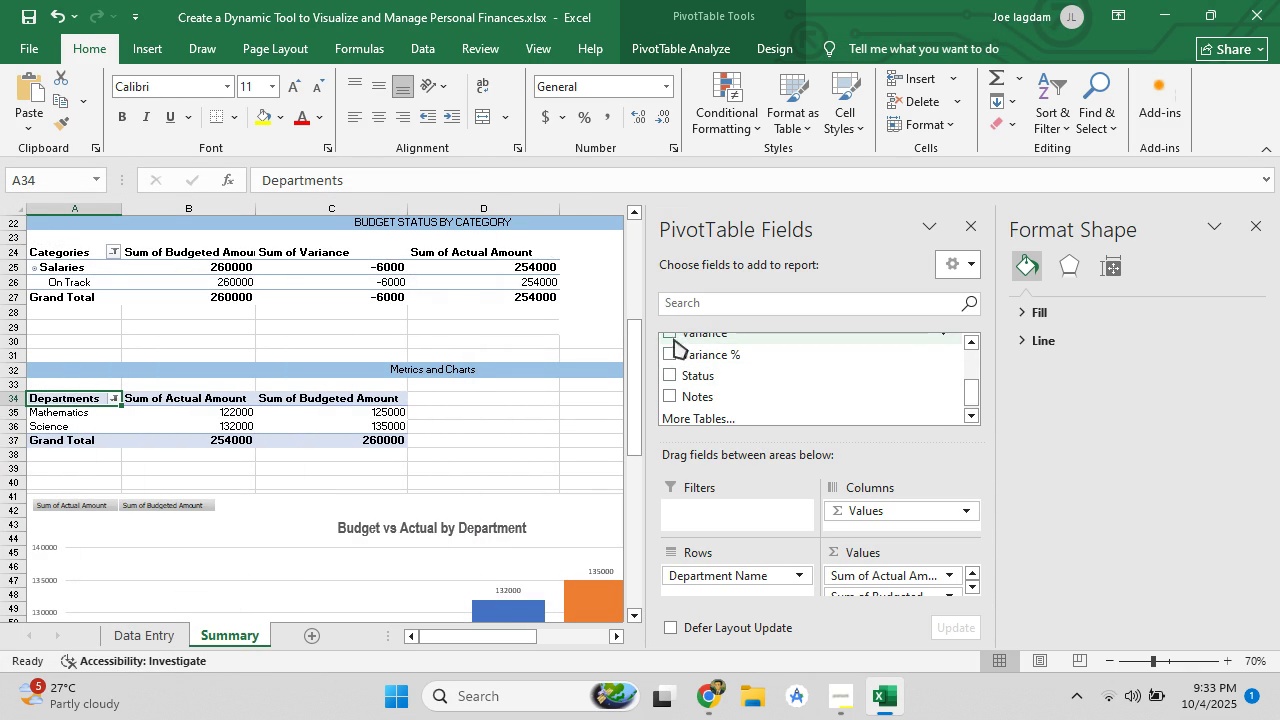 
left_click([671, 335])
 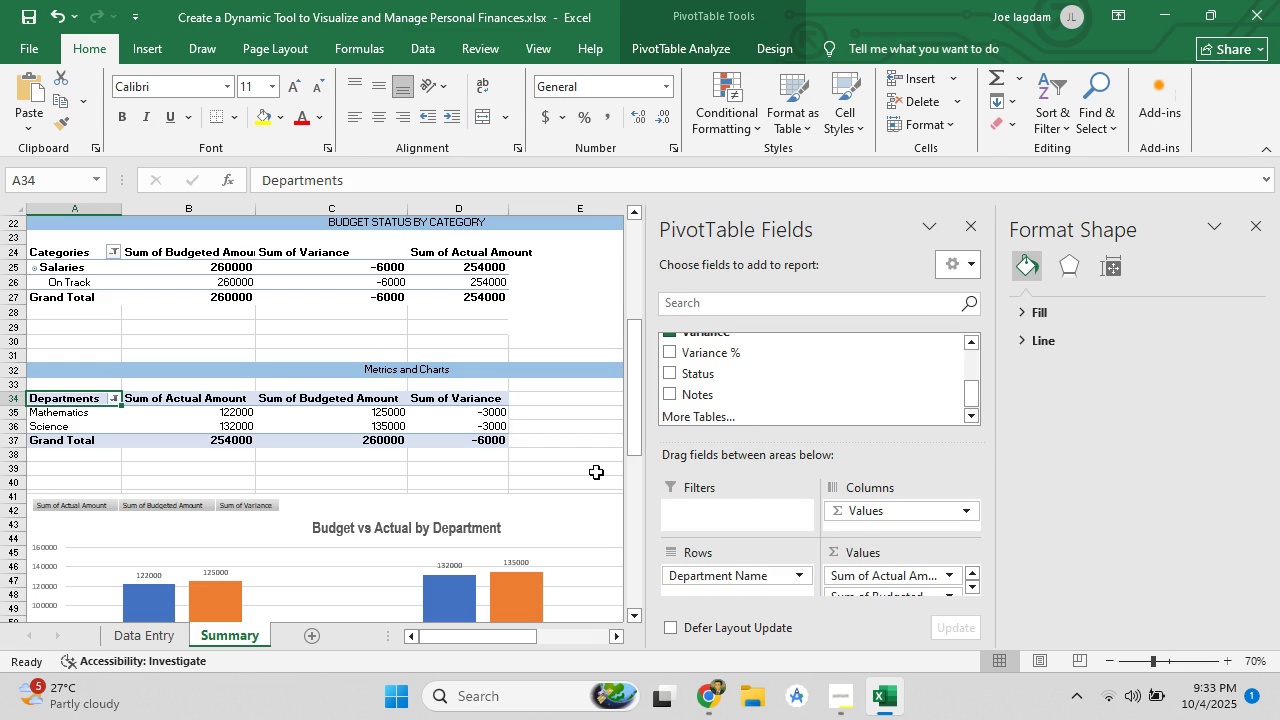 
left_click([570, 468])
 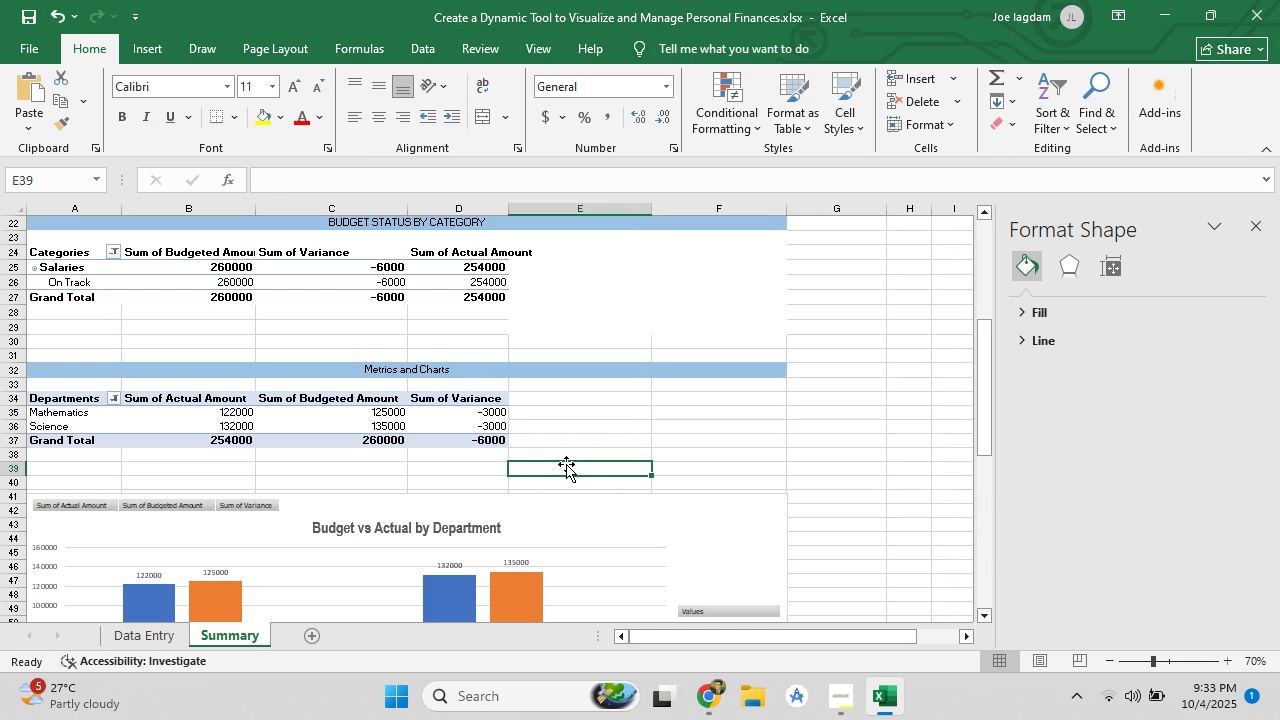 
scroll: coordinate [575, 463], scroll_direction: down, amount: 19.0
 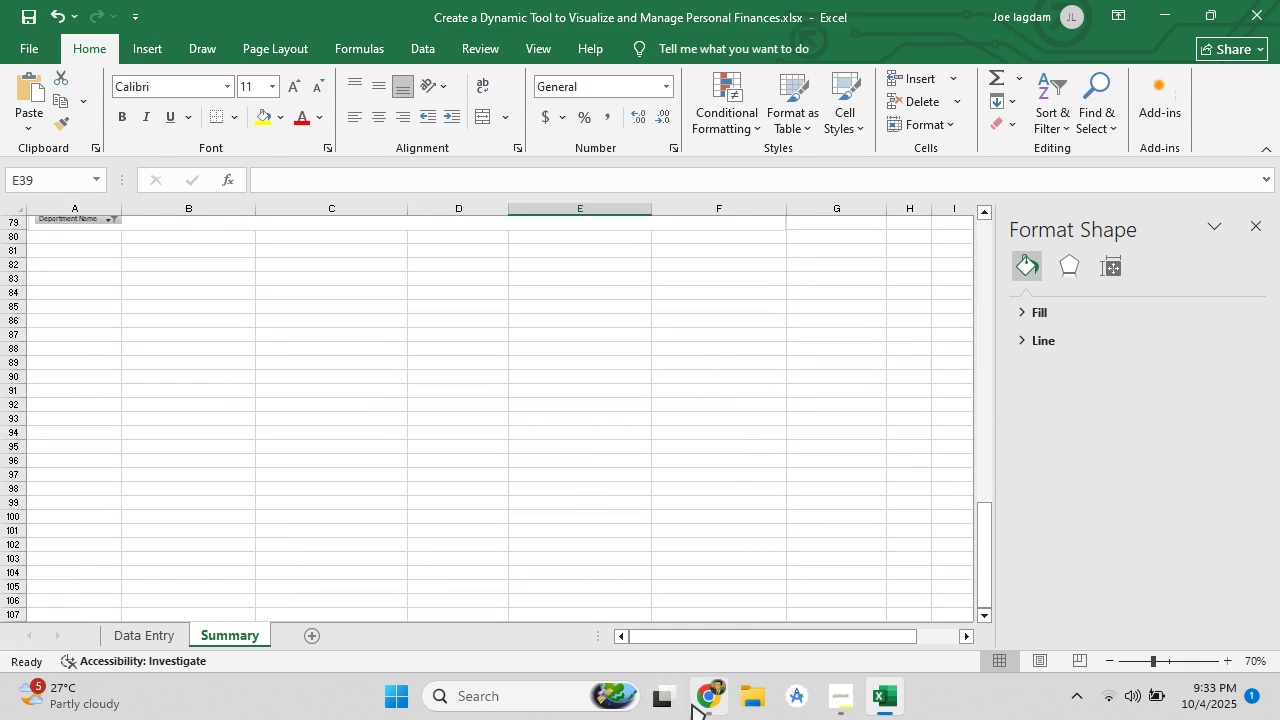 
left_click([692, 704])
 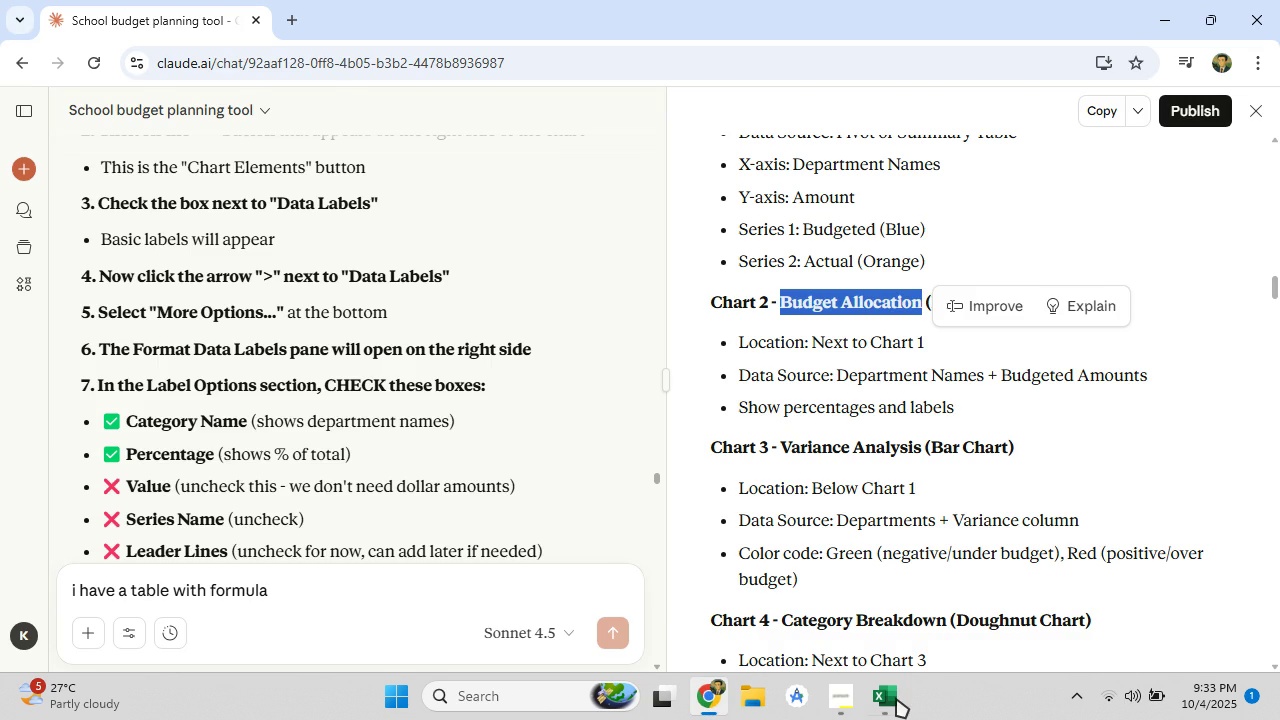 
left_click([896, 698])
 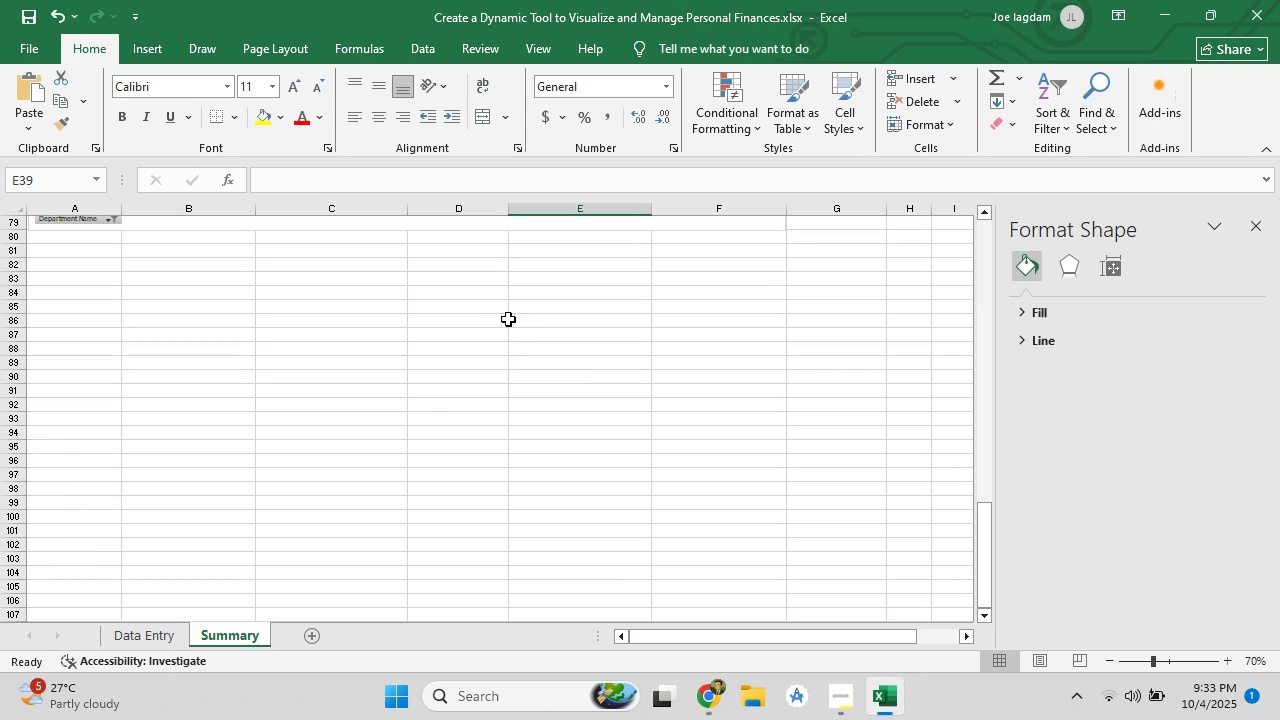 
scroll: coordinate [269, 164], scroll_direction: up, amount: 6.0
 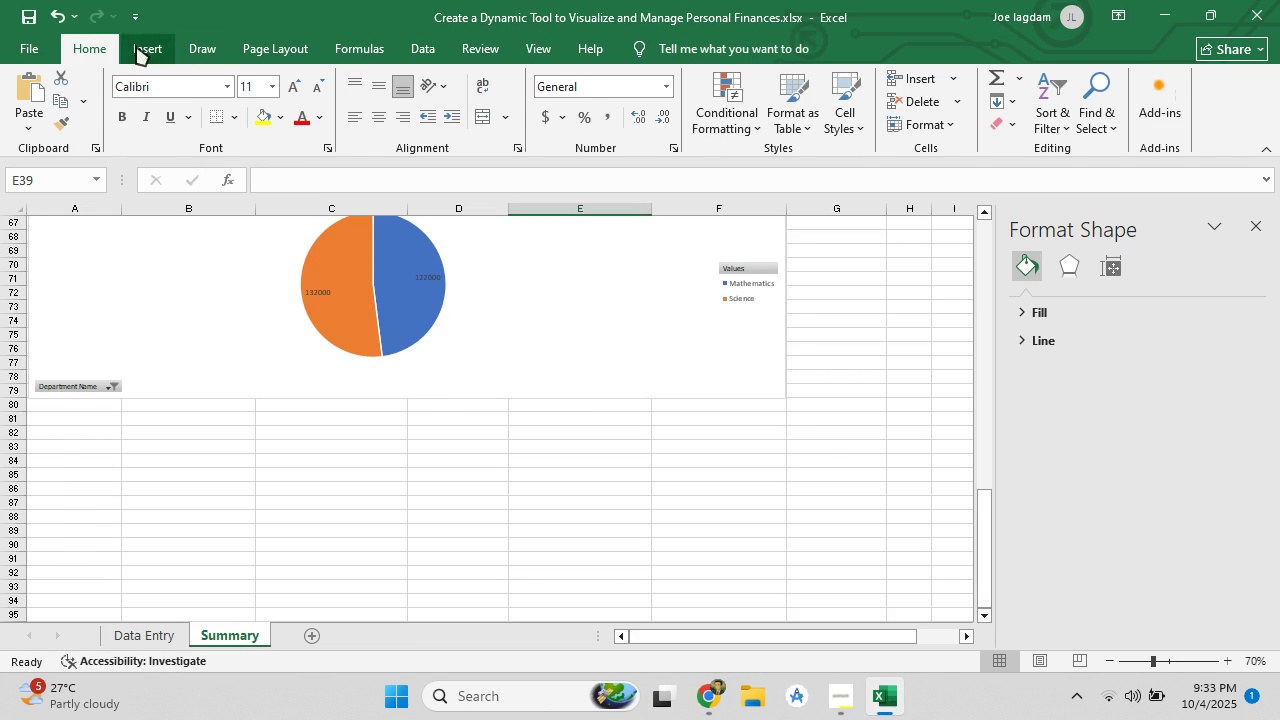 
left_click([136, 46])
 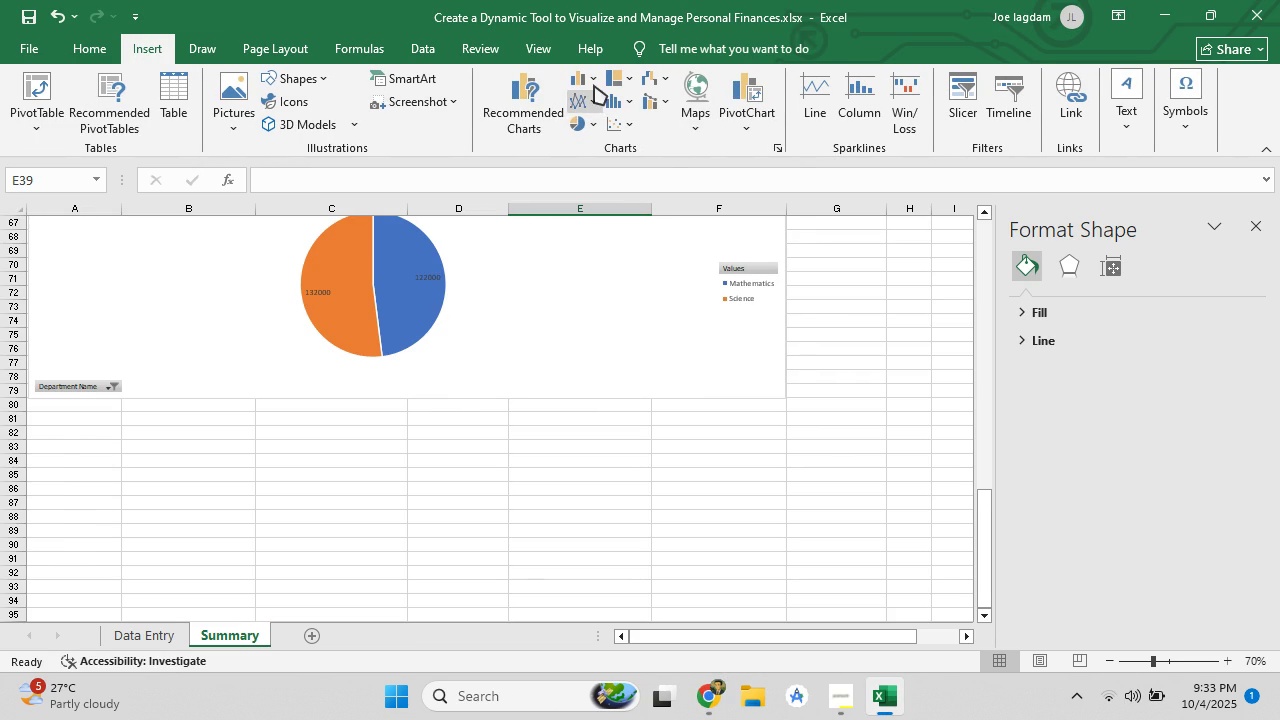 
left_click([594, 85])
 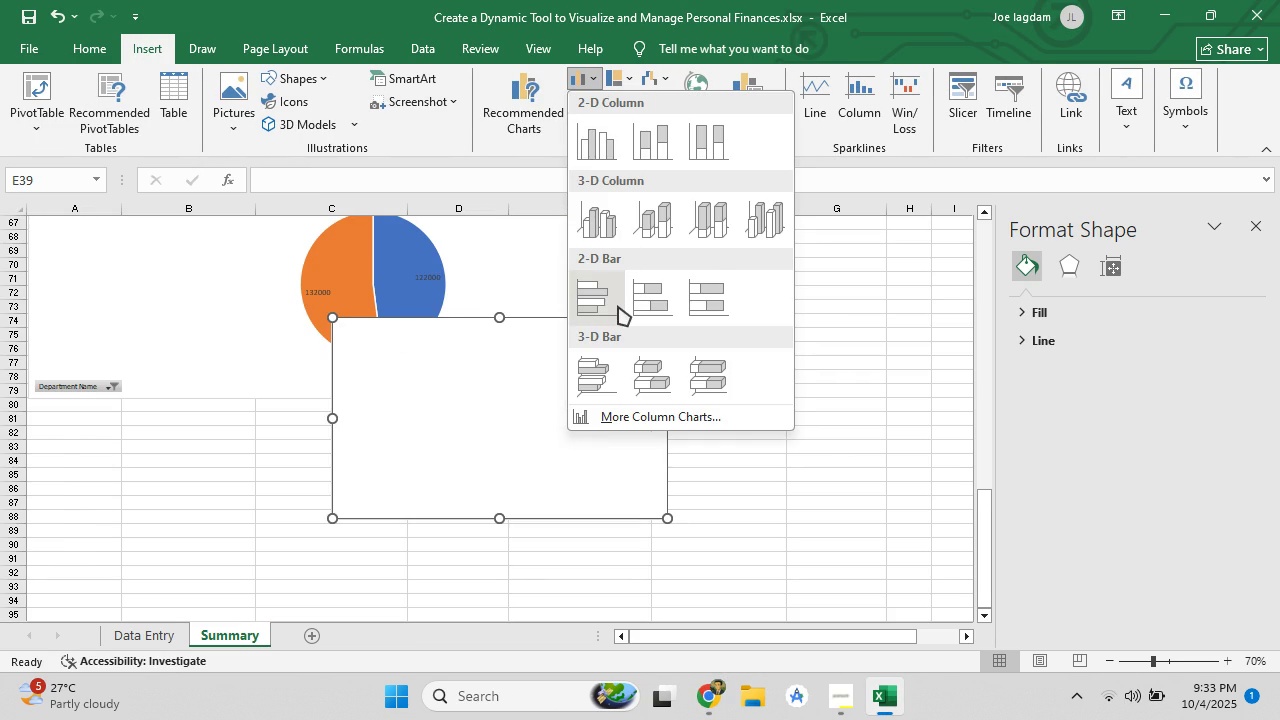 
left_click([618, 306])
 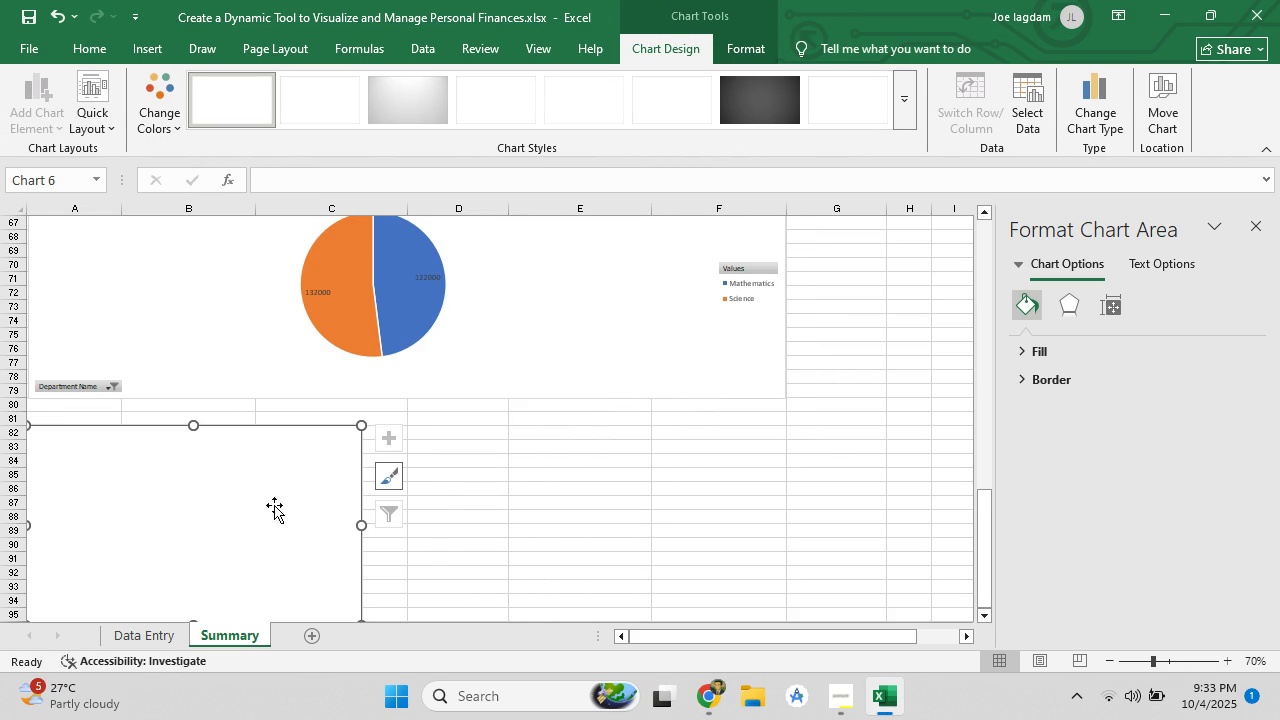 
wait(7.42)
 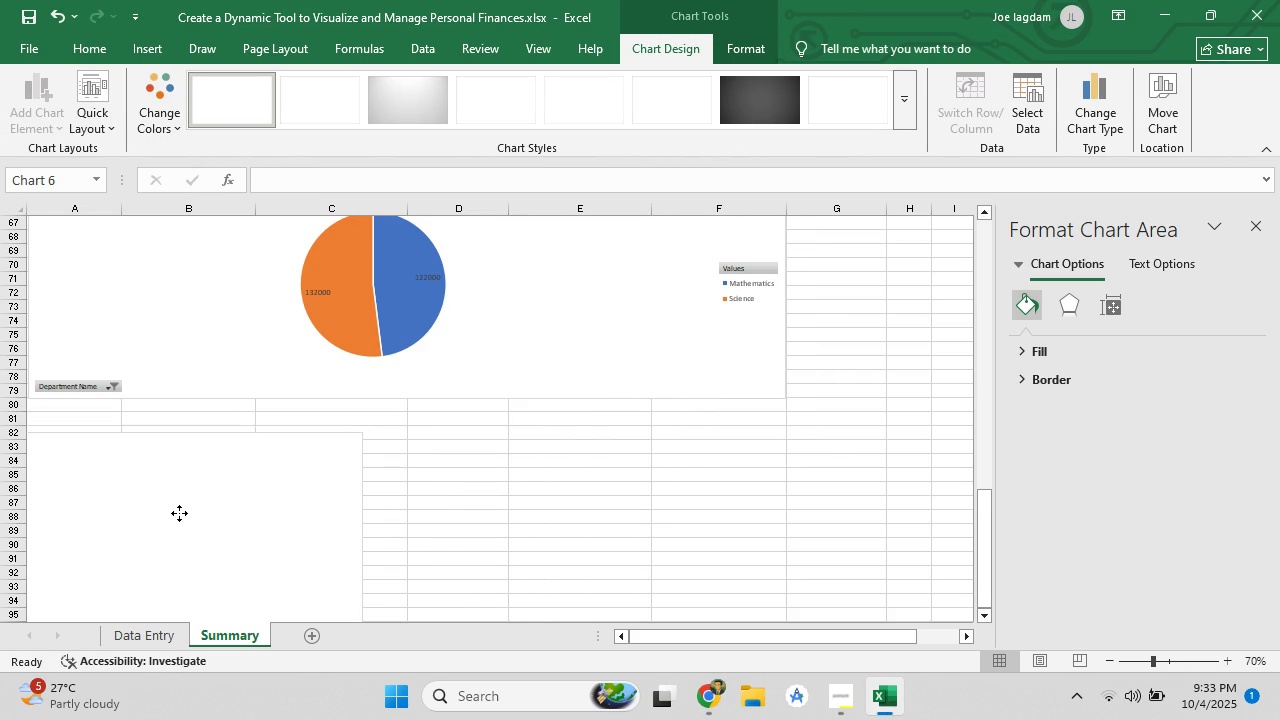 
mouse_move([751, 511])
 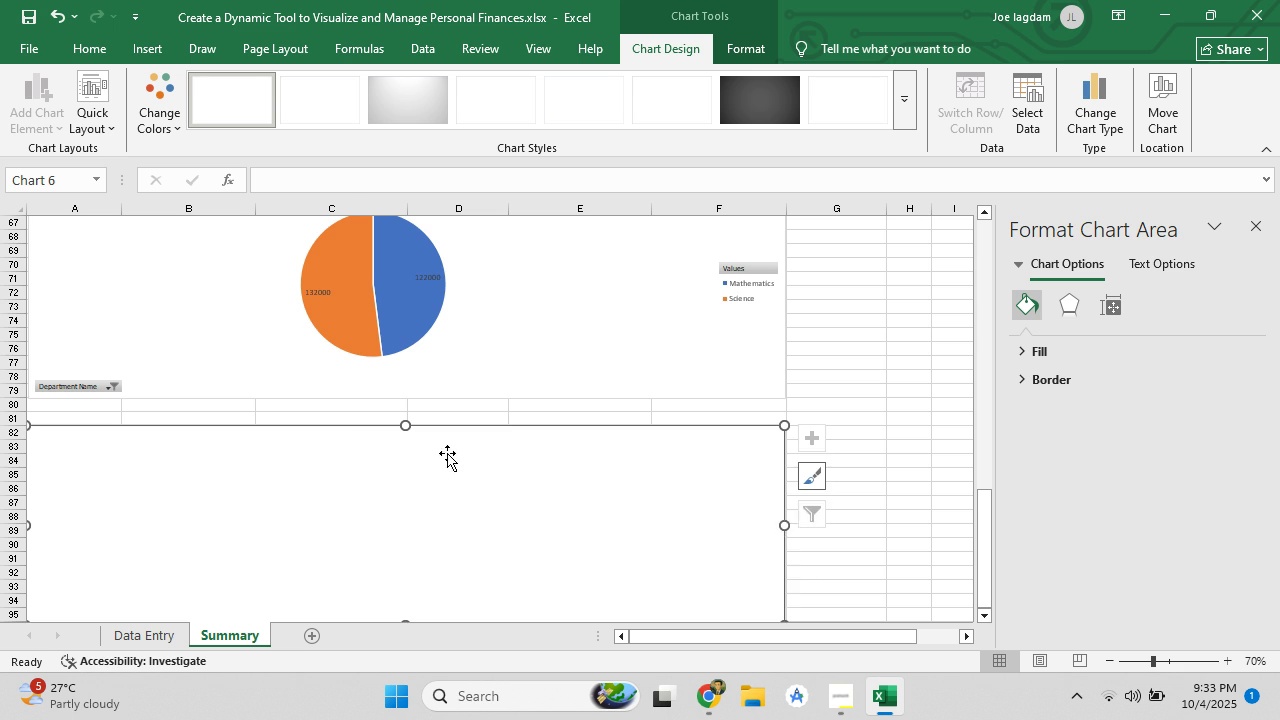 
scroll: coordinate [450, 452], scroll_direction: down, amount: 4.0
 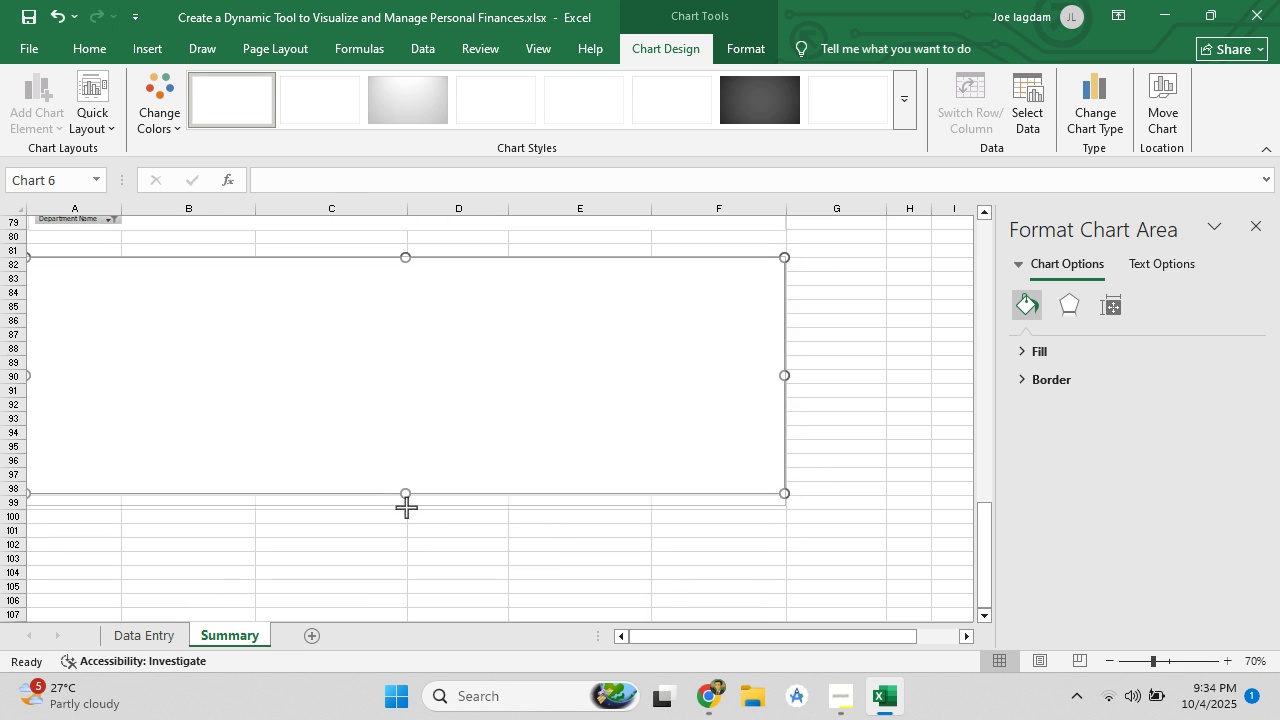 
wait(5.51)
 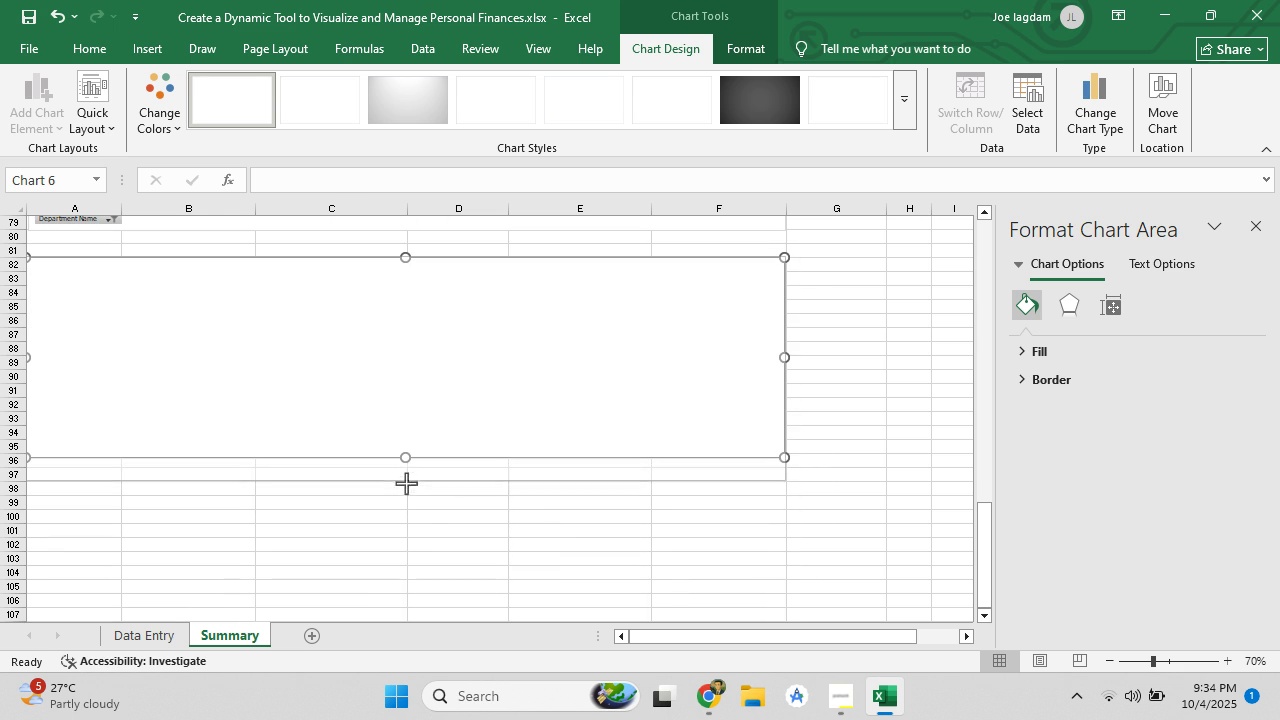 
scroll: coordinate [362, 458], scroll_direction: up, amount: 5.0
 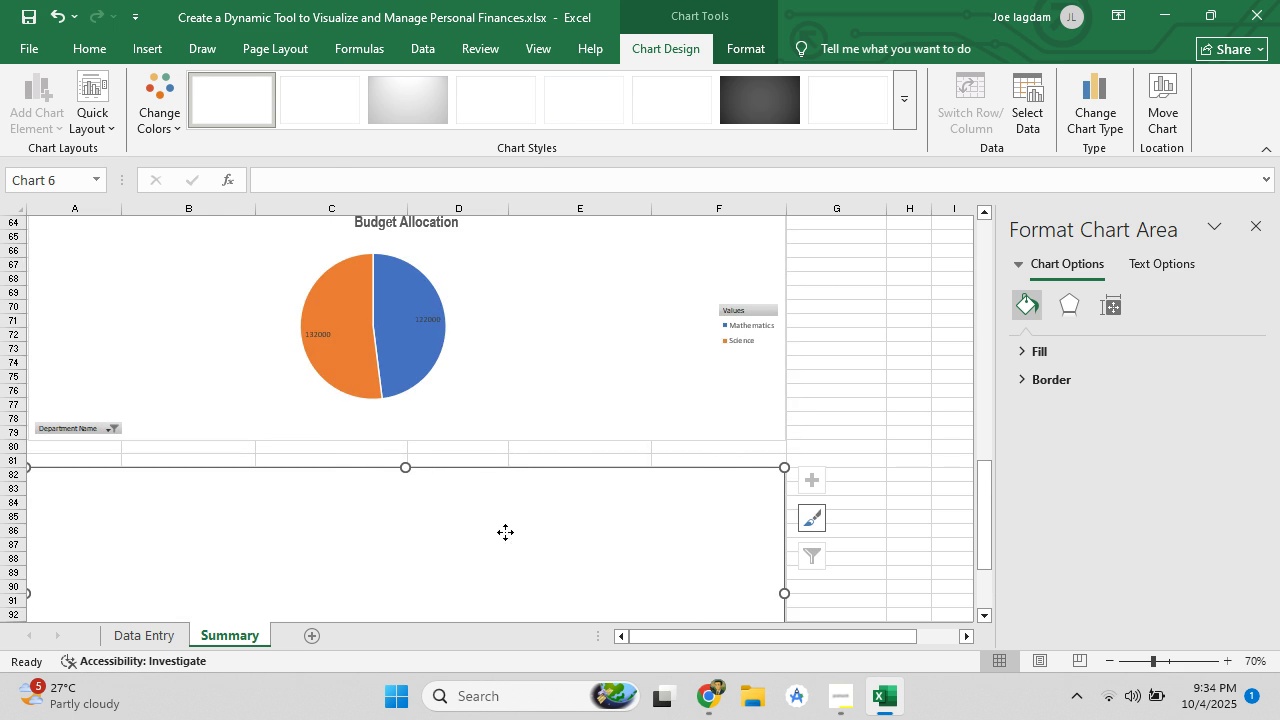 
right_click([505, 532])
 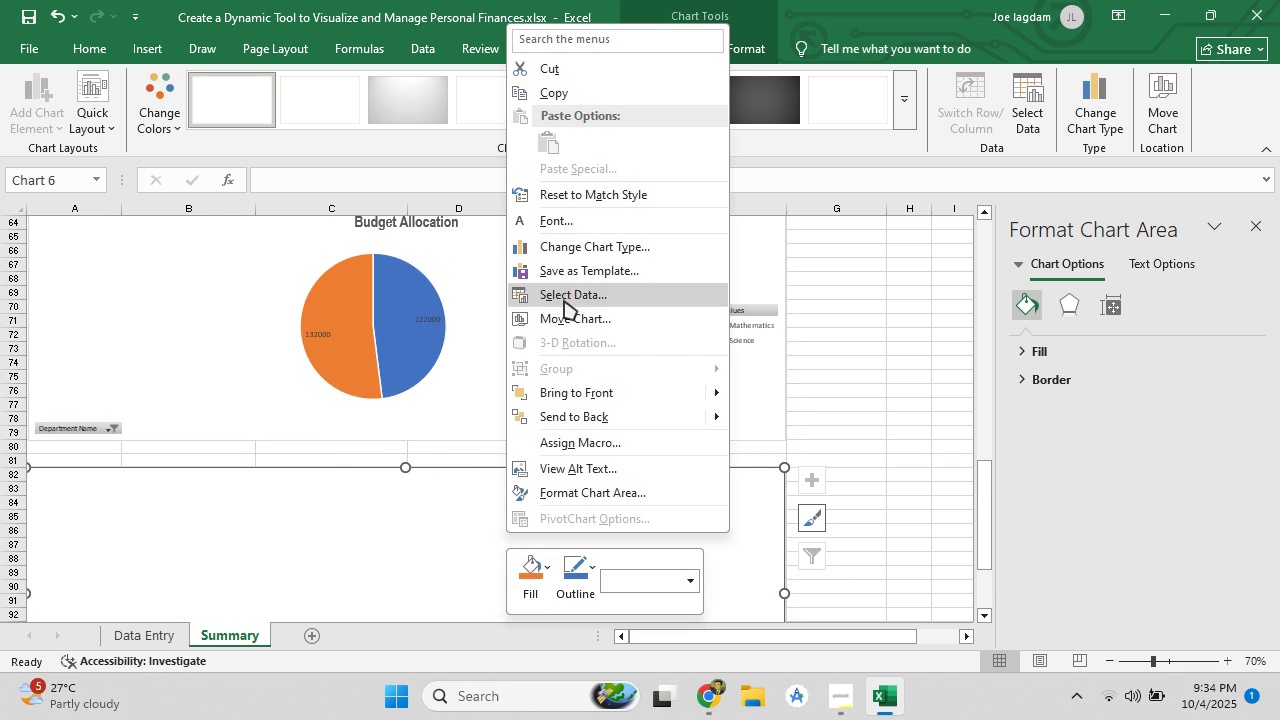 
left_click([564, 299])
 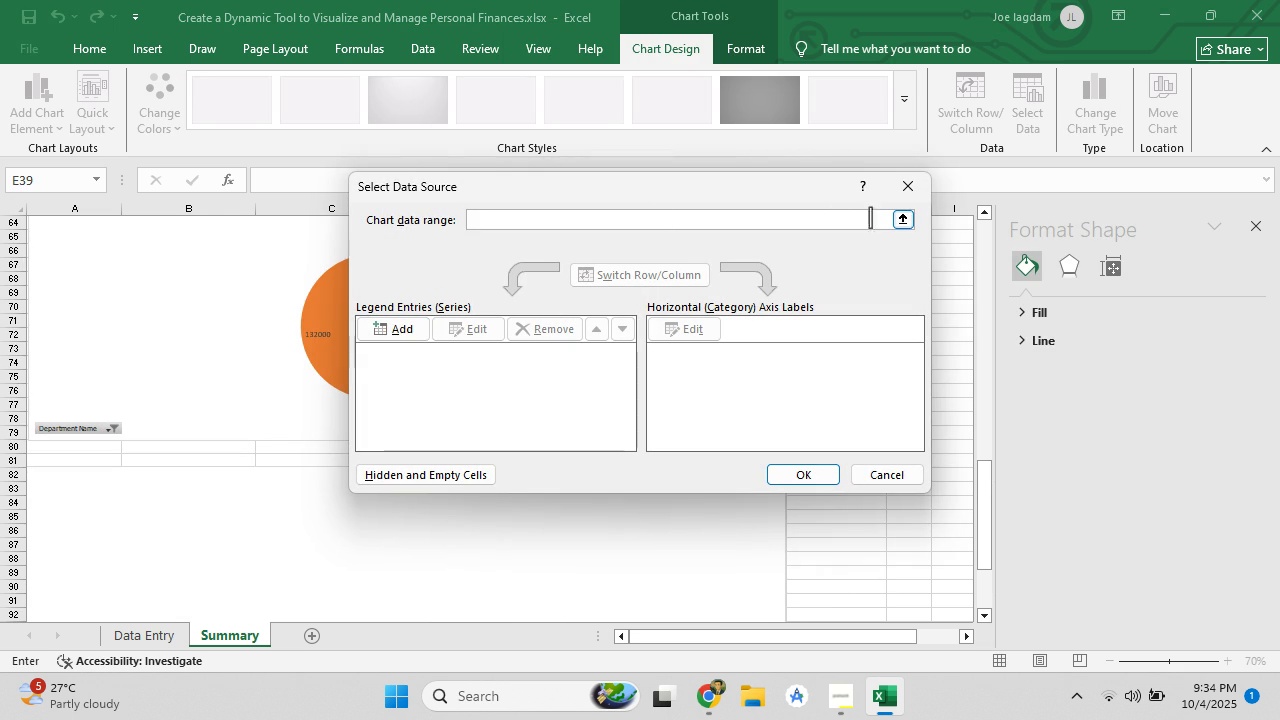 
left_click([902, 219])
 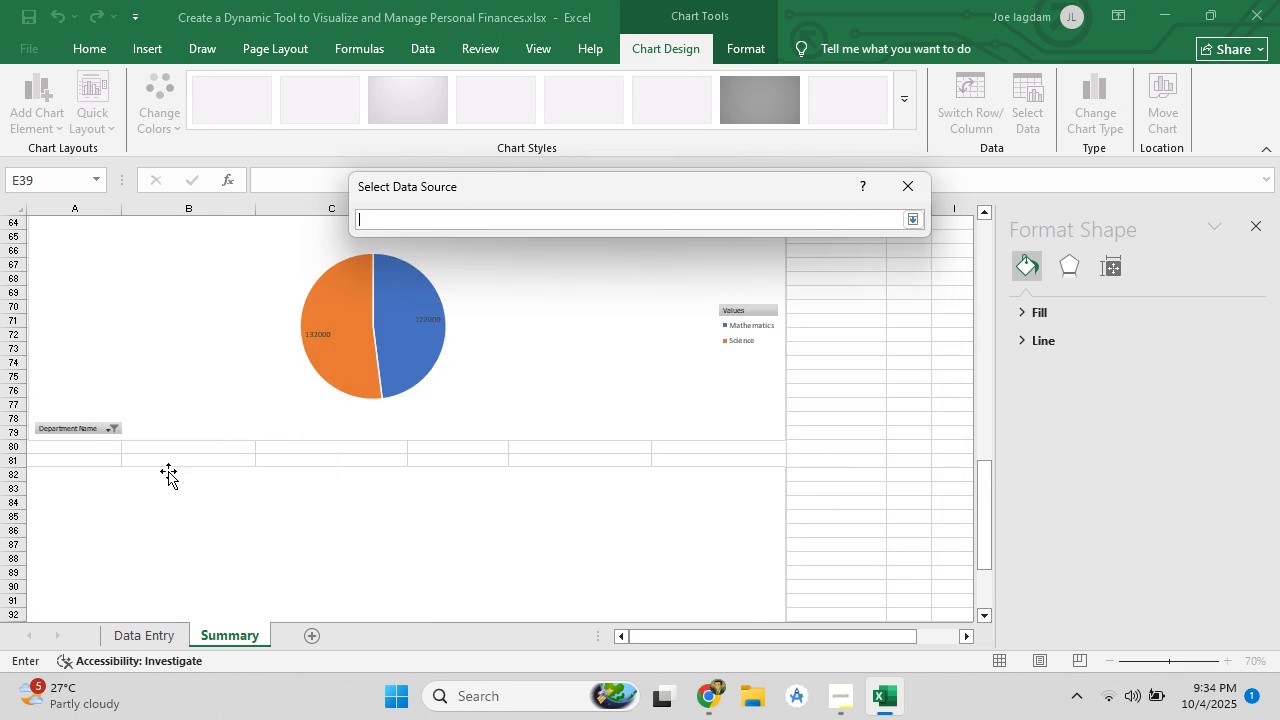 
scroll: coordinate [155, 472], scroll_direction: up, amount: 13.0
 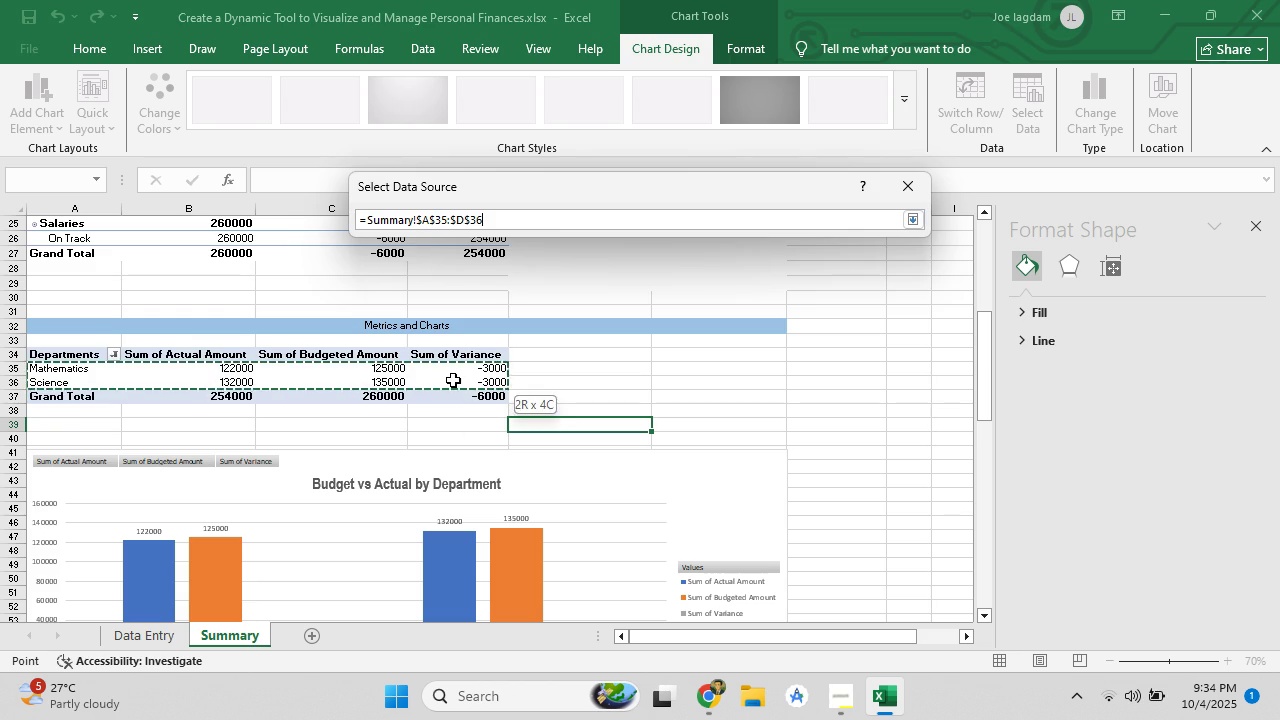 
scroll: coordinate [538, 507], scroll_direction: down, amount: 14.0
 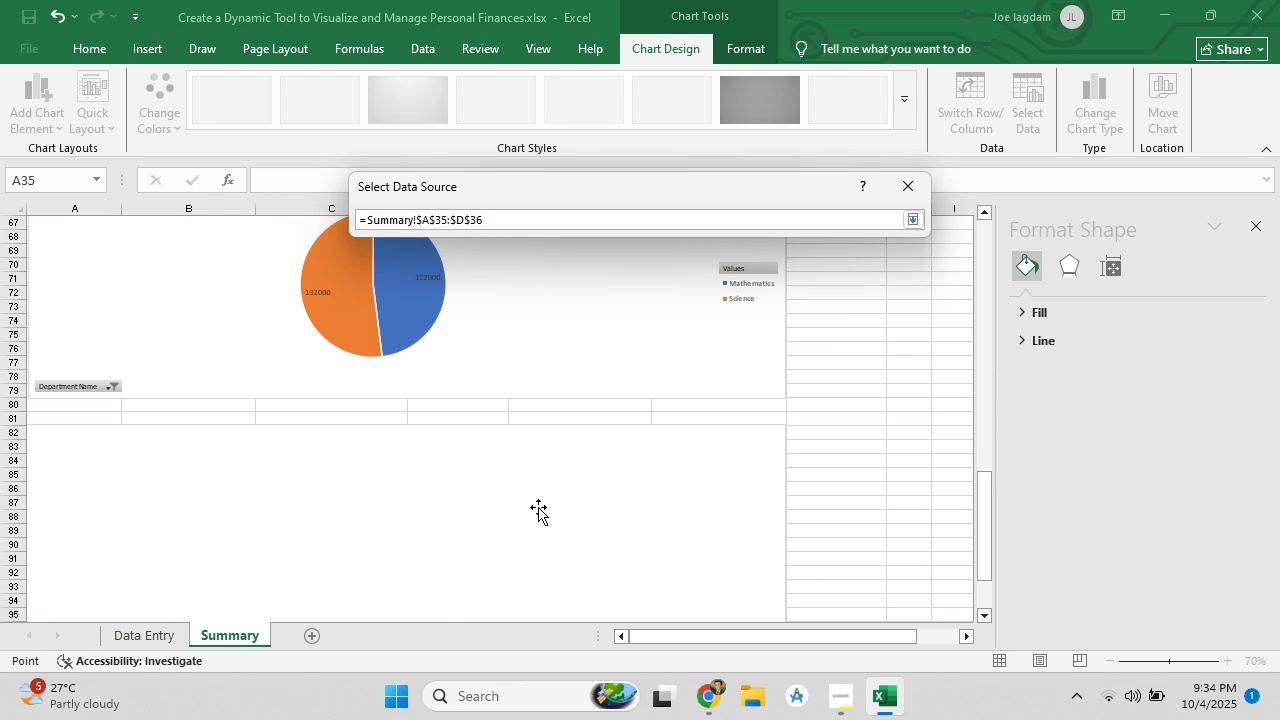 
key(Enter)
 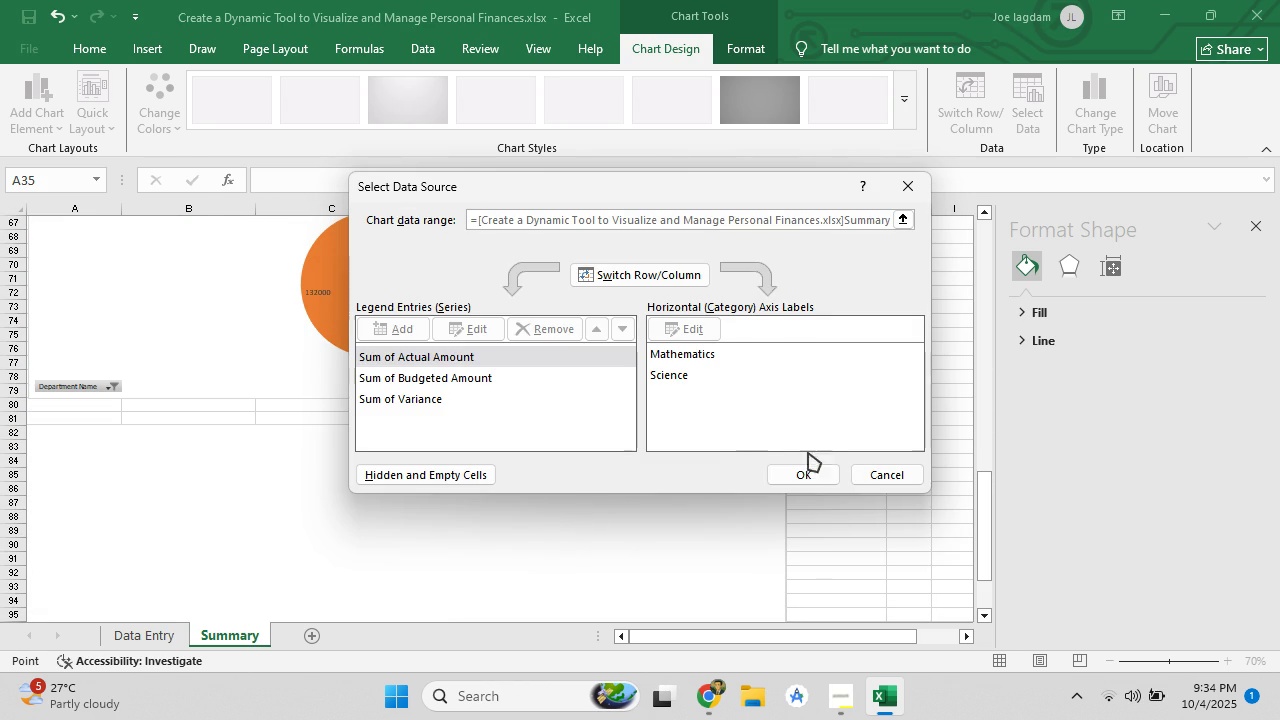 
left_click([812, 475])
 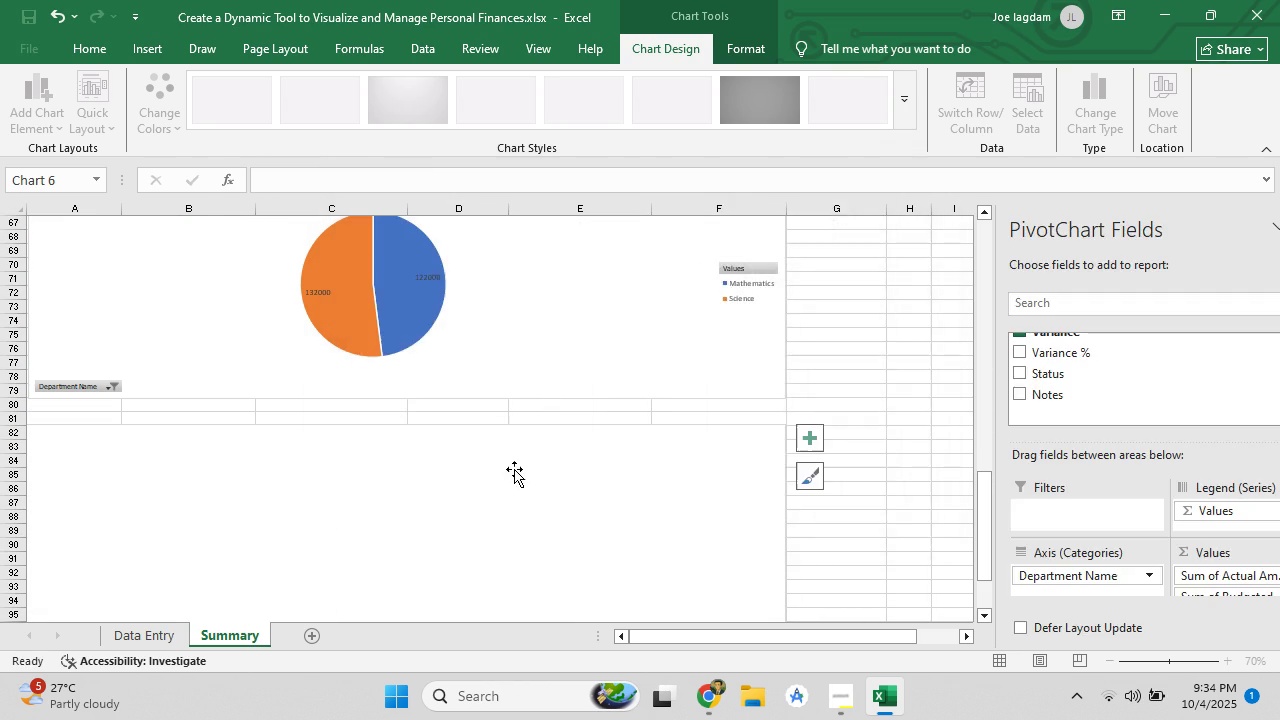 
scroll: coordinate [511, 470], scroll_direction: down, amount: 4.0
 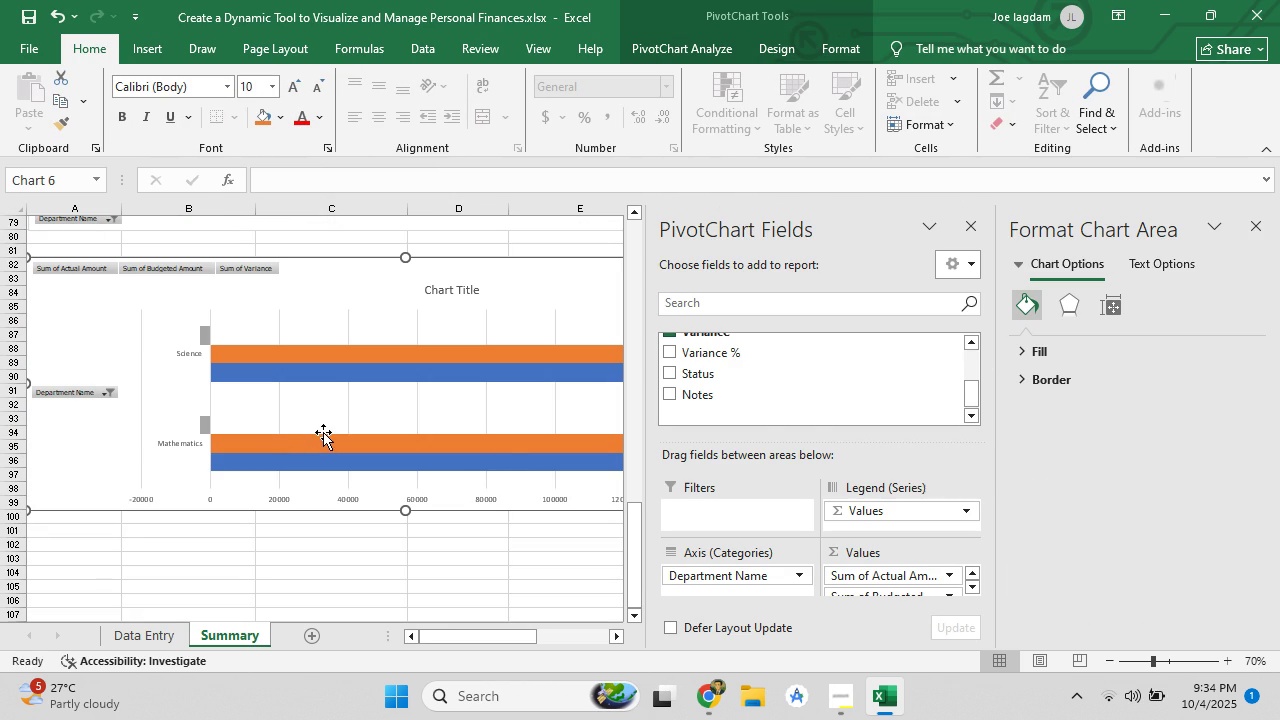 
scroll: coordinate [773, 400], scroll_direction: up, amount: 7.0
 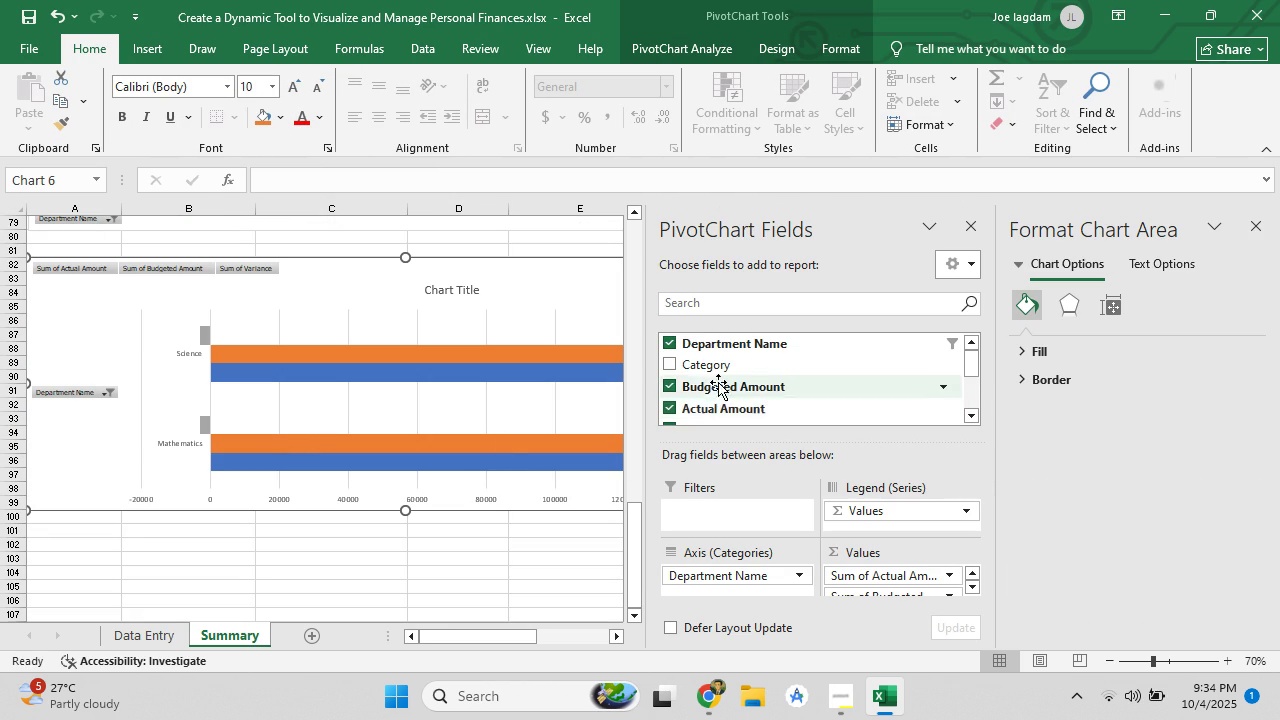 
scroll: coordinate [698, 379], scroll_direction: down, amount: 2.0
 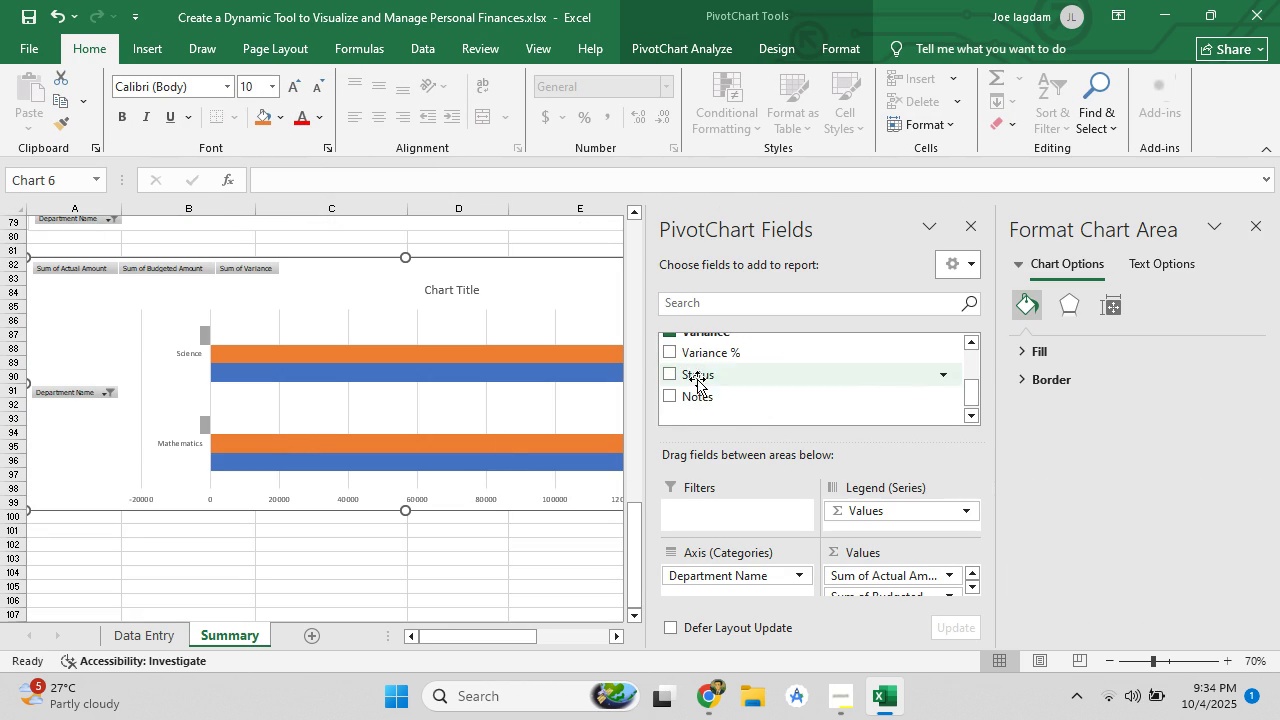 
scroll: coordinate [695, 370], scroll_direction: up, amount: 2.0
 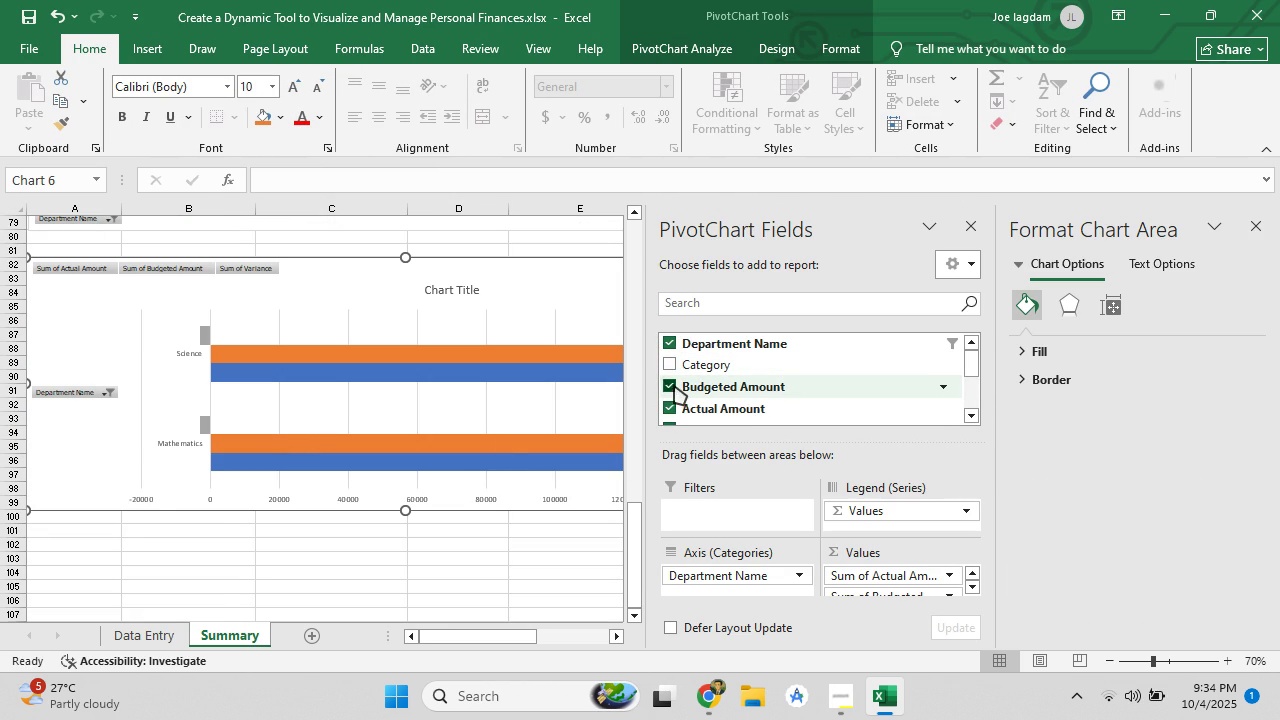 
left_click([674, 385])
 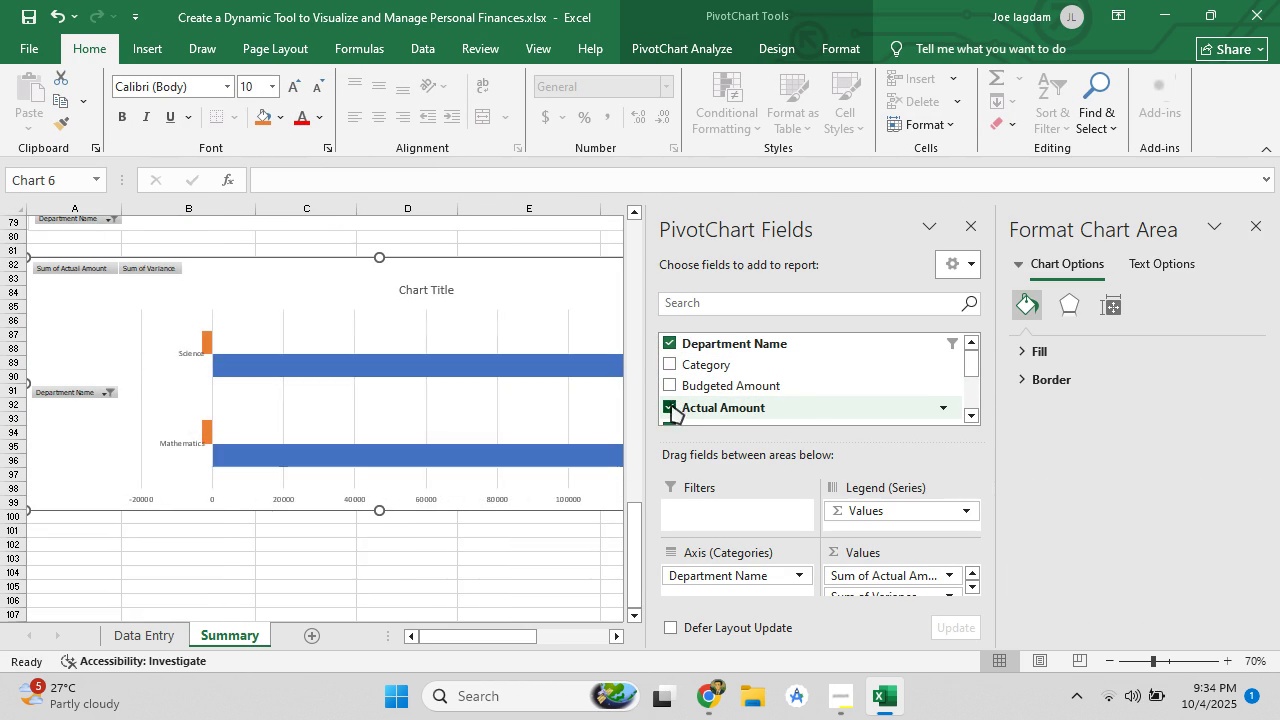 
left_click([671, 404])
 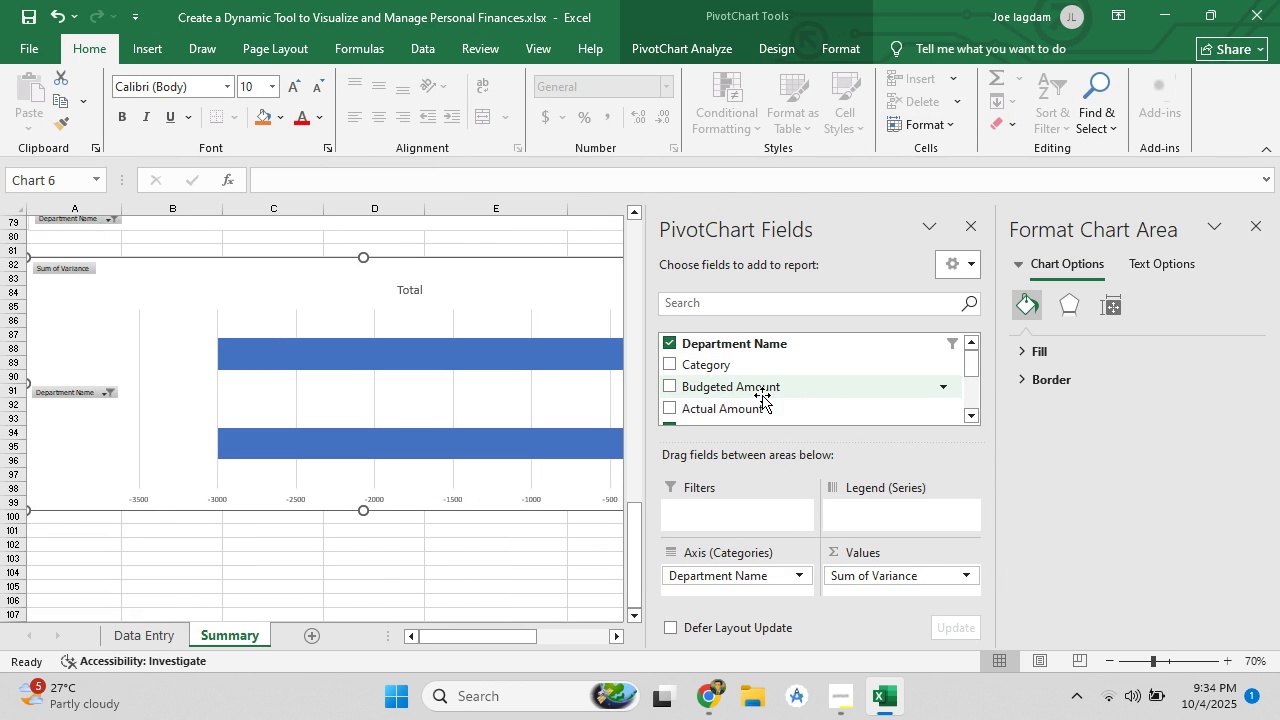 
scroll: coordinate [792, 601], scroll_direction: down, amount: 13.0
 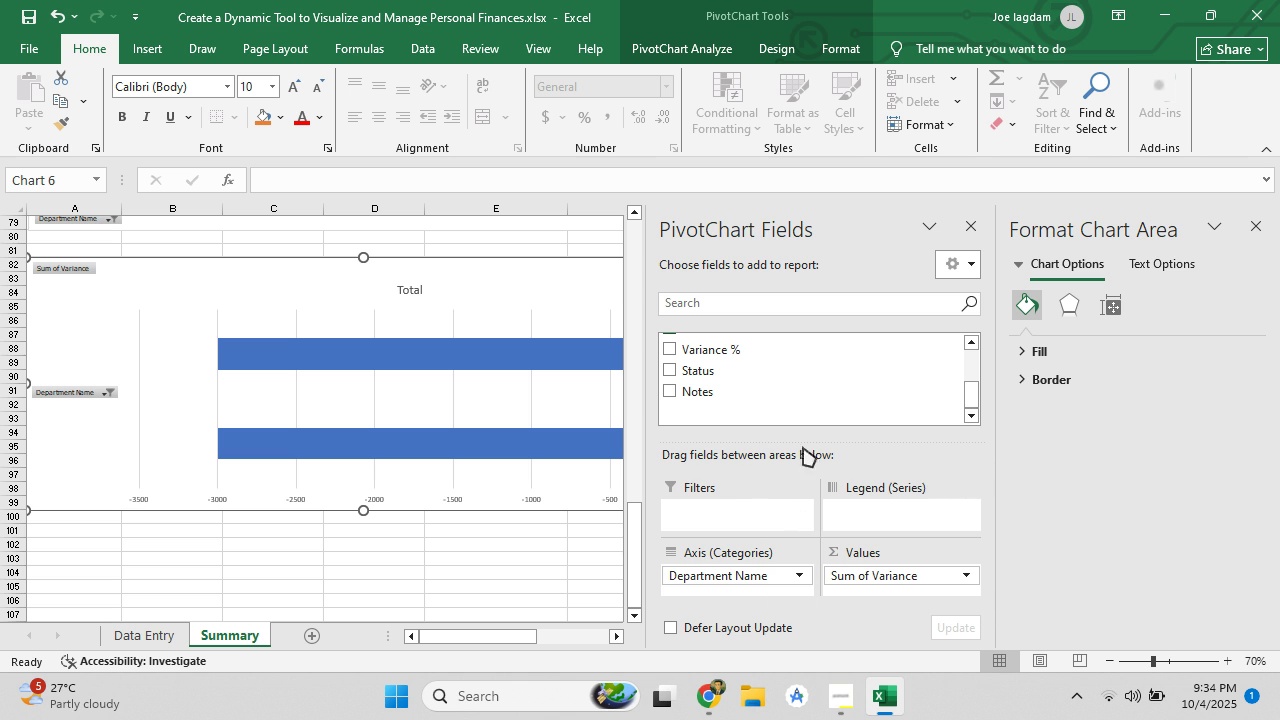 
wait(6.61)
 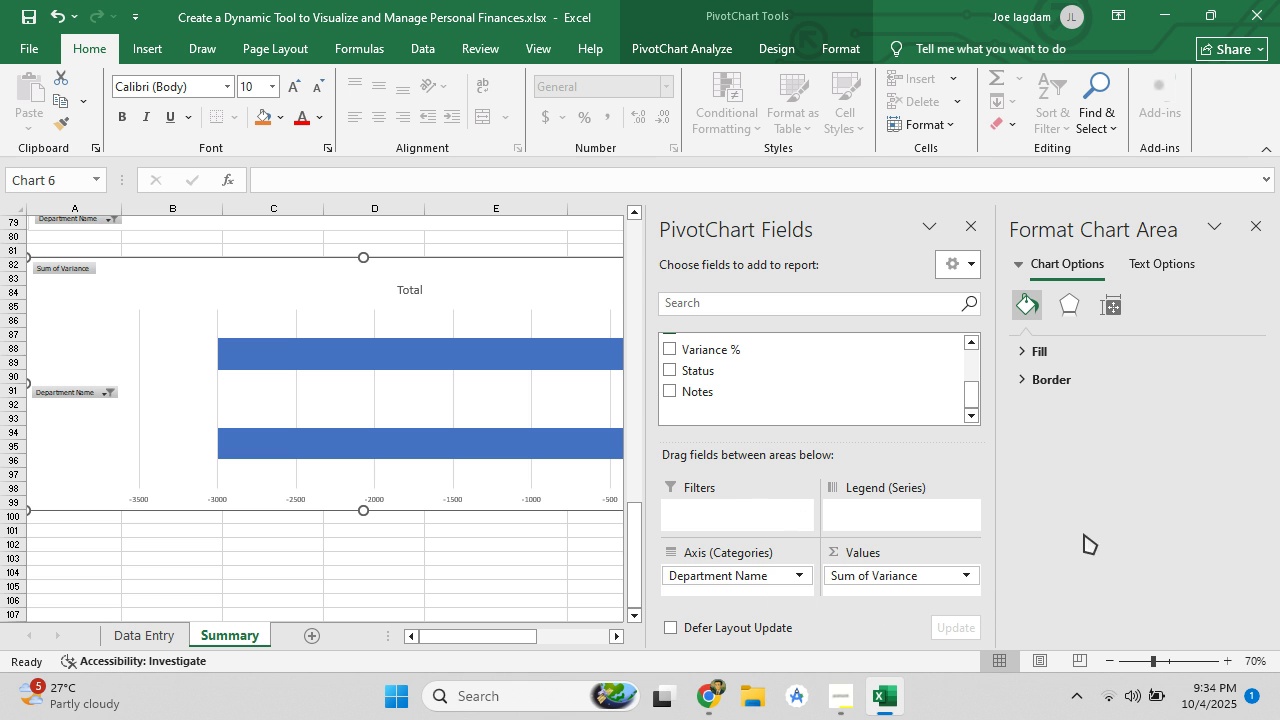 
scroll: coordinate [758, 382], scroll_direction: up, amount: 3.0
 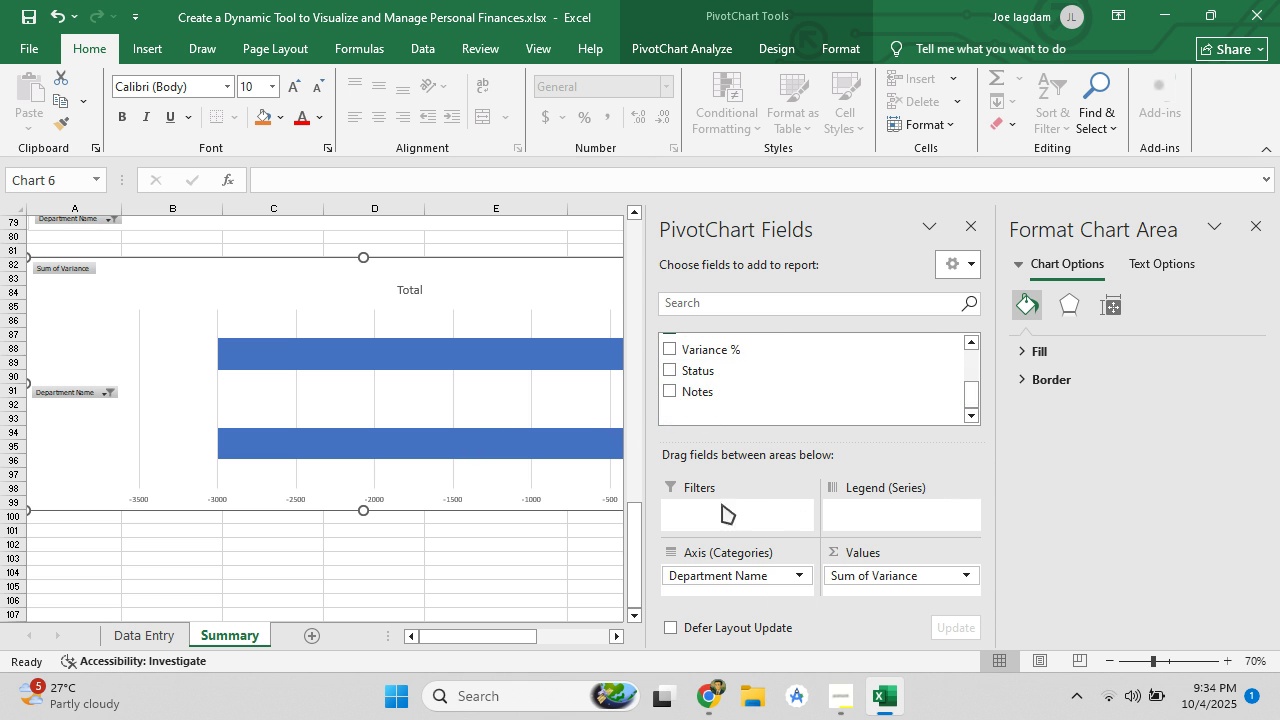 
scroll: coordinate [753, 555], scroll_direction: down, amount: 4.0
 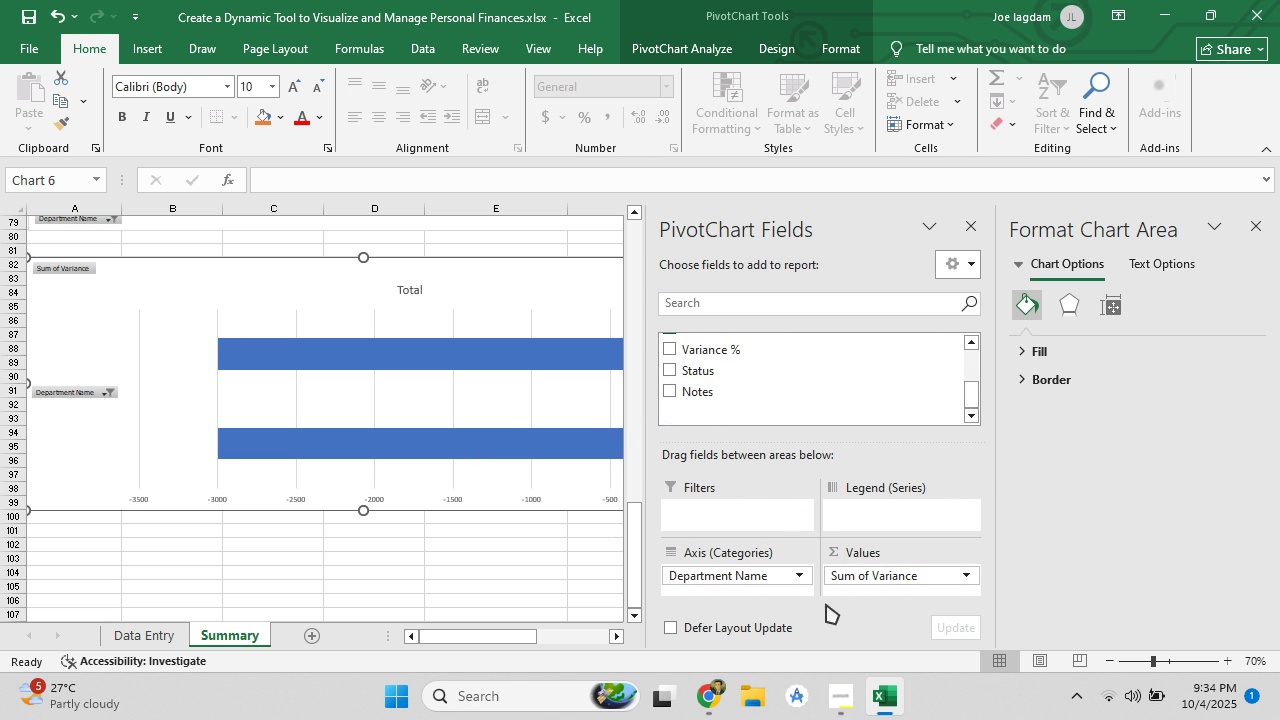 
scroll: coordinate [776, 372], scroll_direction: up, amount: 13.0
 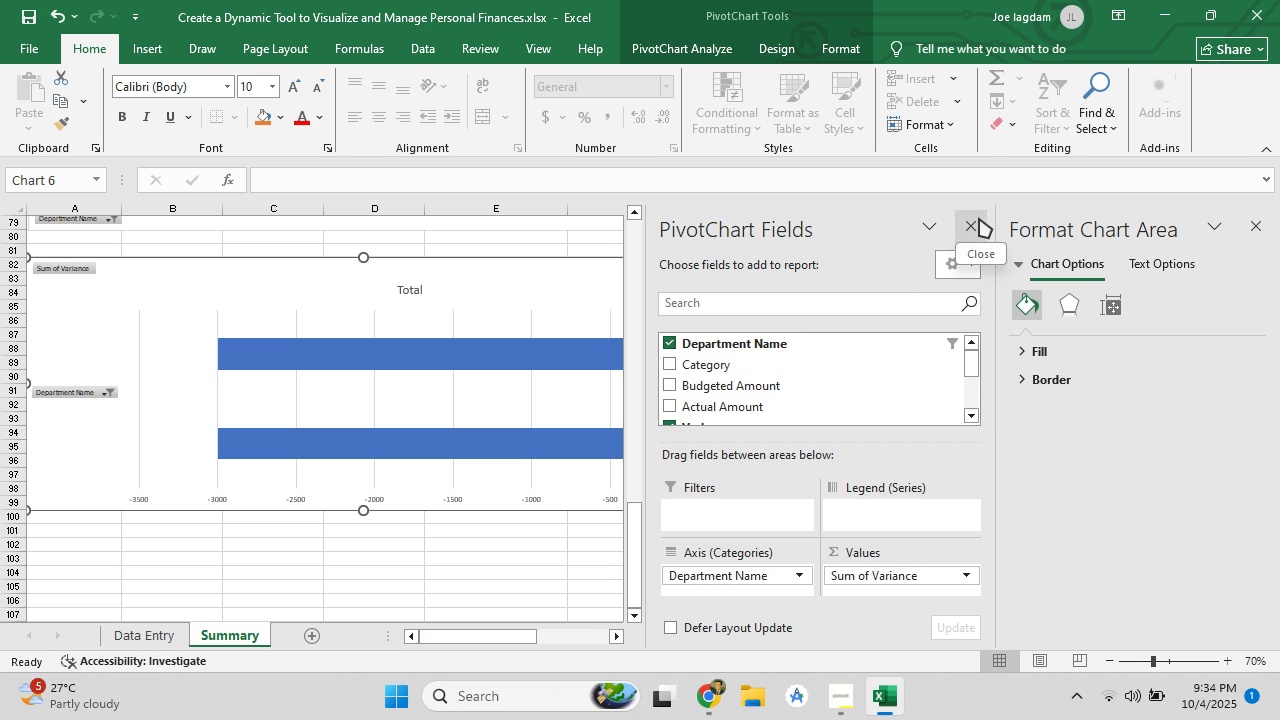 
left_click([979, 218])
 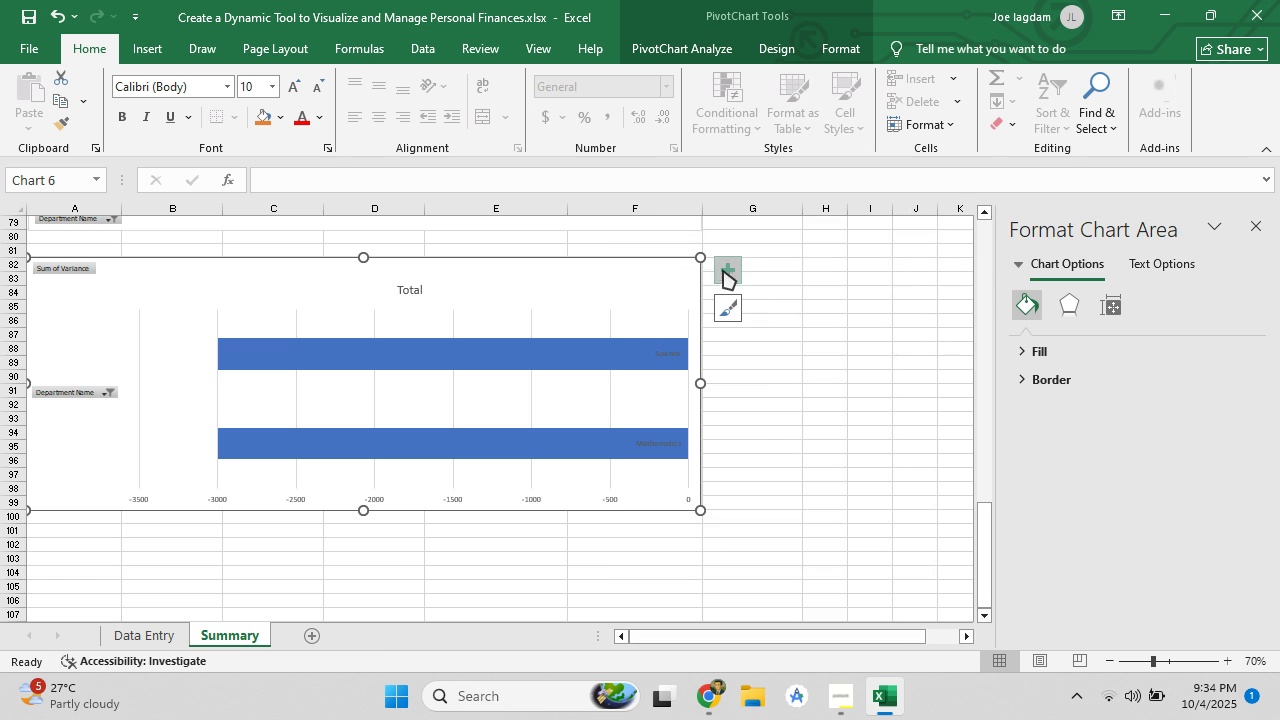 
left_click([724, 270])
 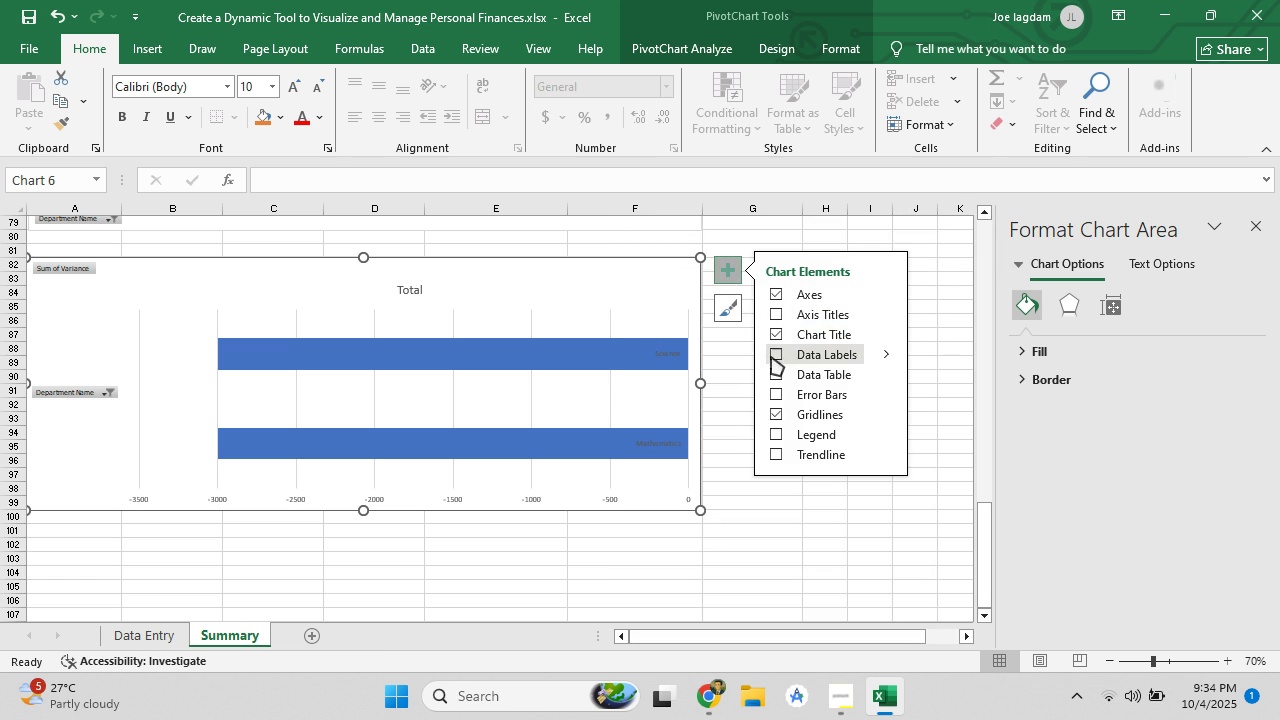 
left_click([772, 351])
 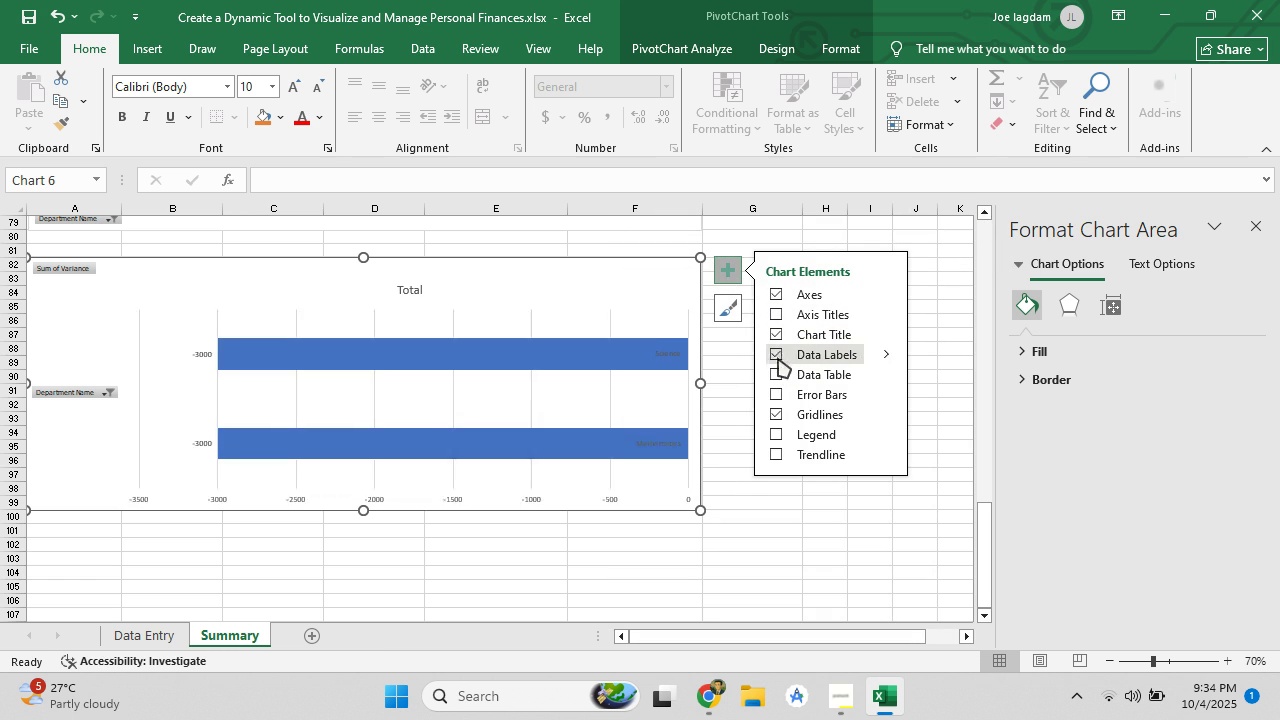 
left_click([779, 376])
 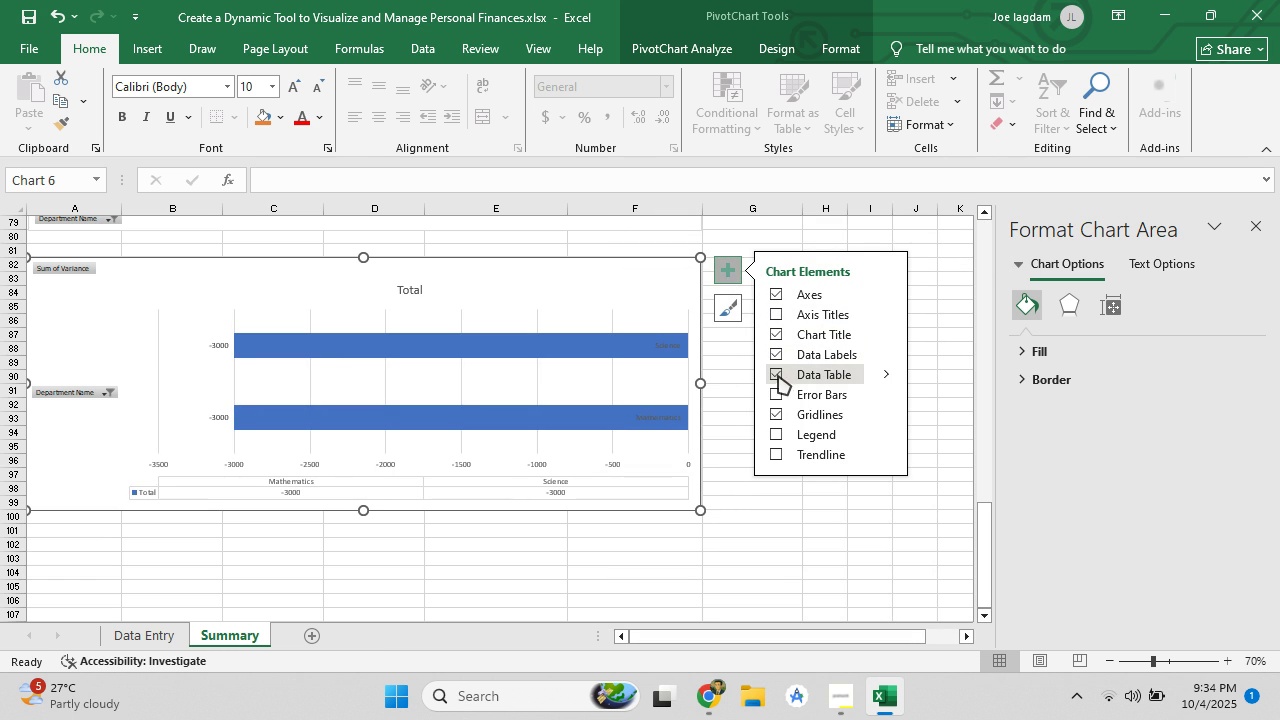 
left_click([778, 375])
 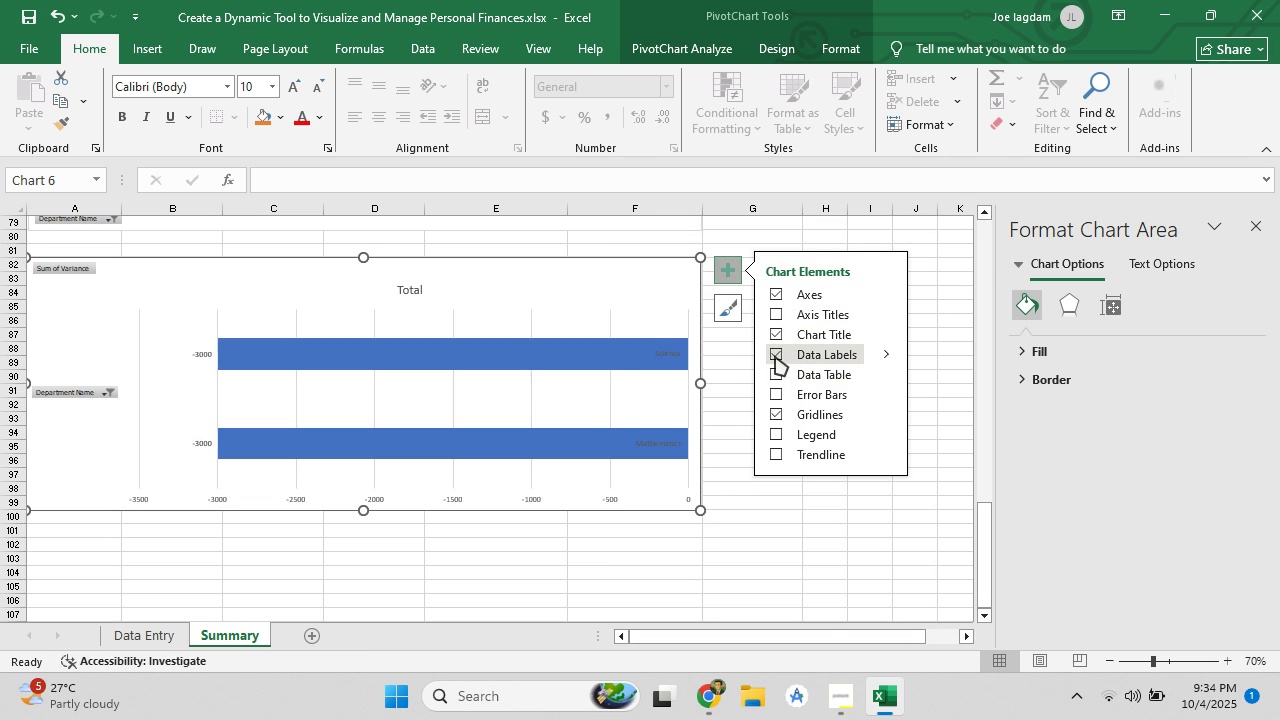 
left_click([775, 356])
 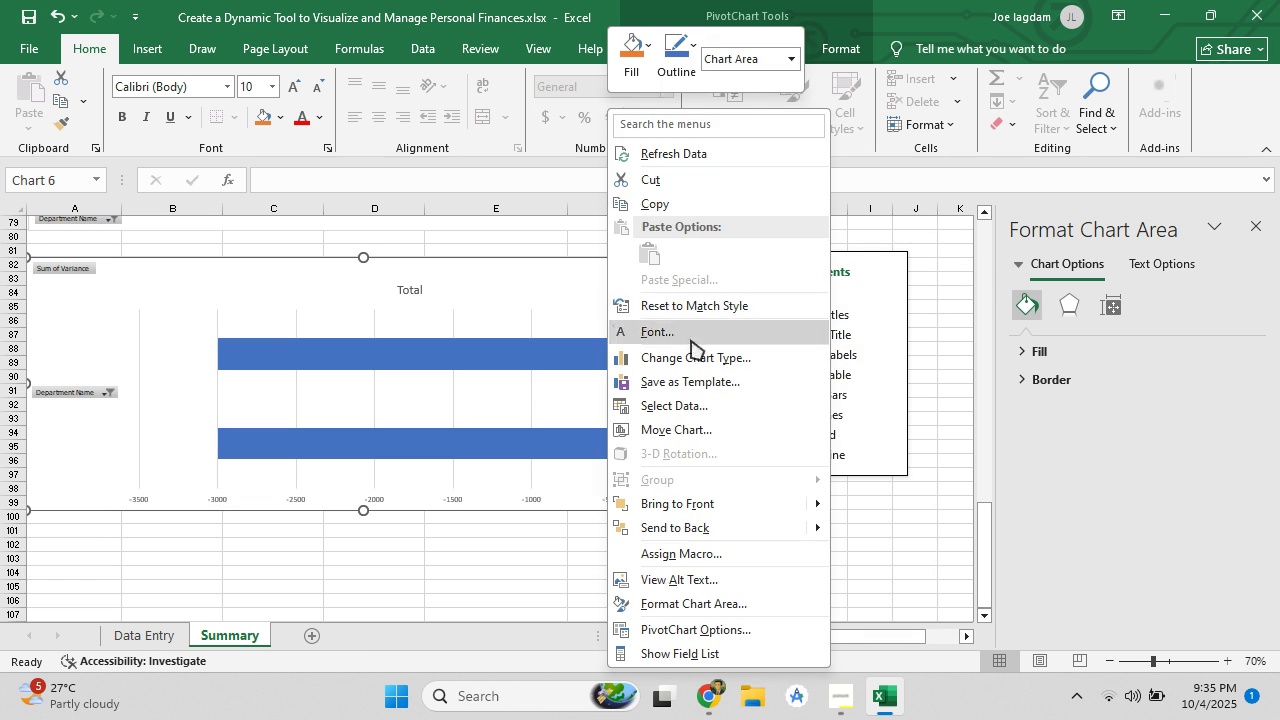 
left_click([698, 398])
 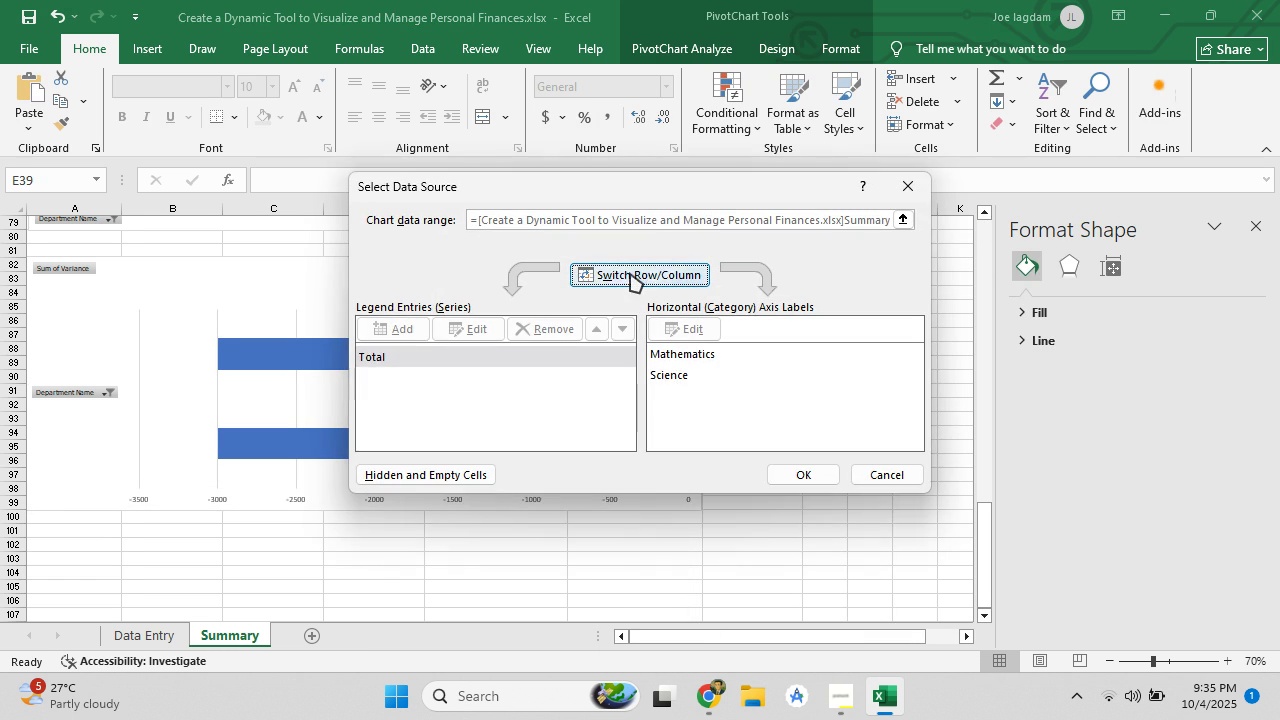 
left_click([630, 273])
 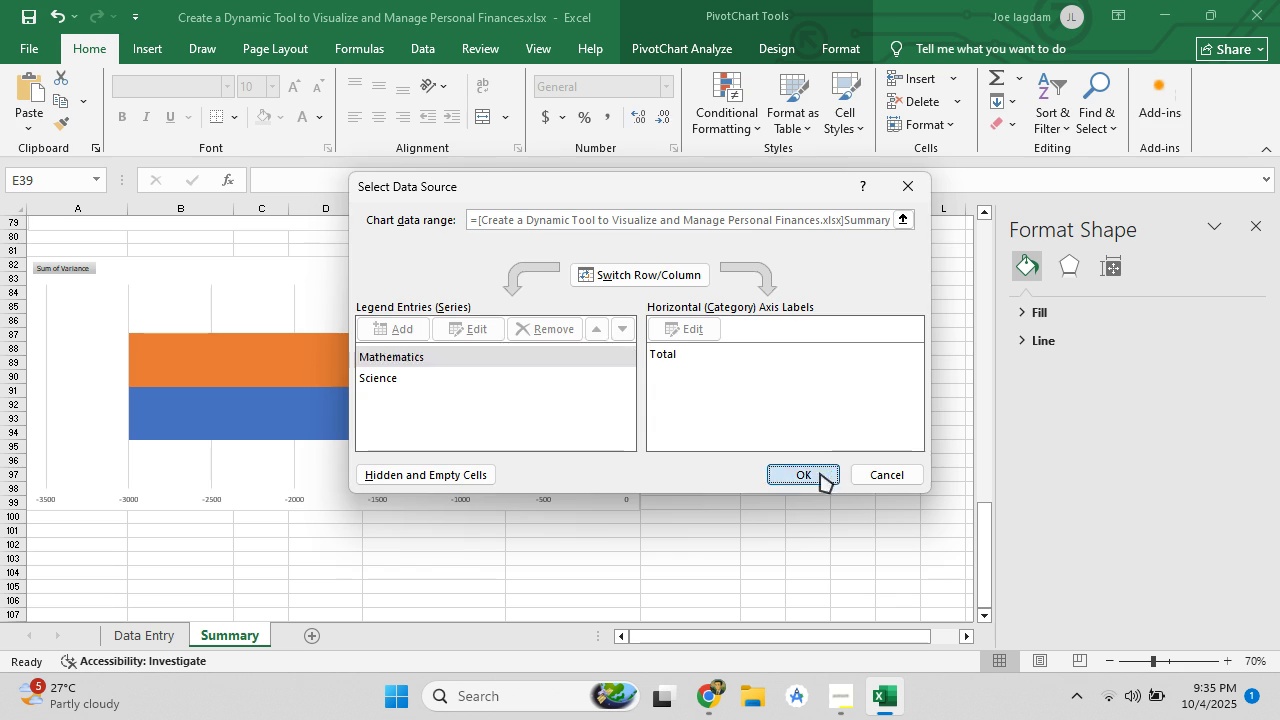 
left_click([820, 473])
 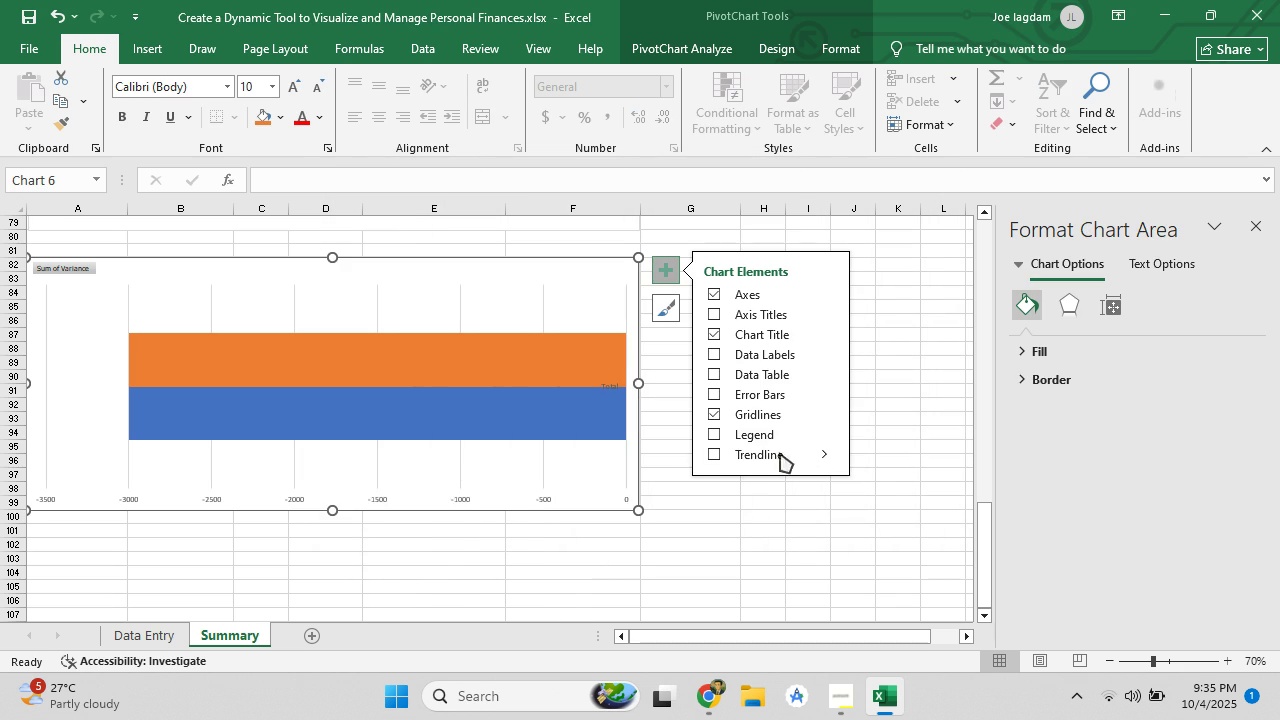 
mouse_move([720, 425])
 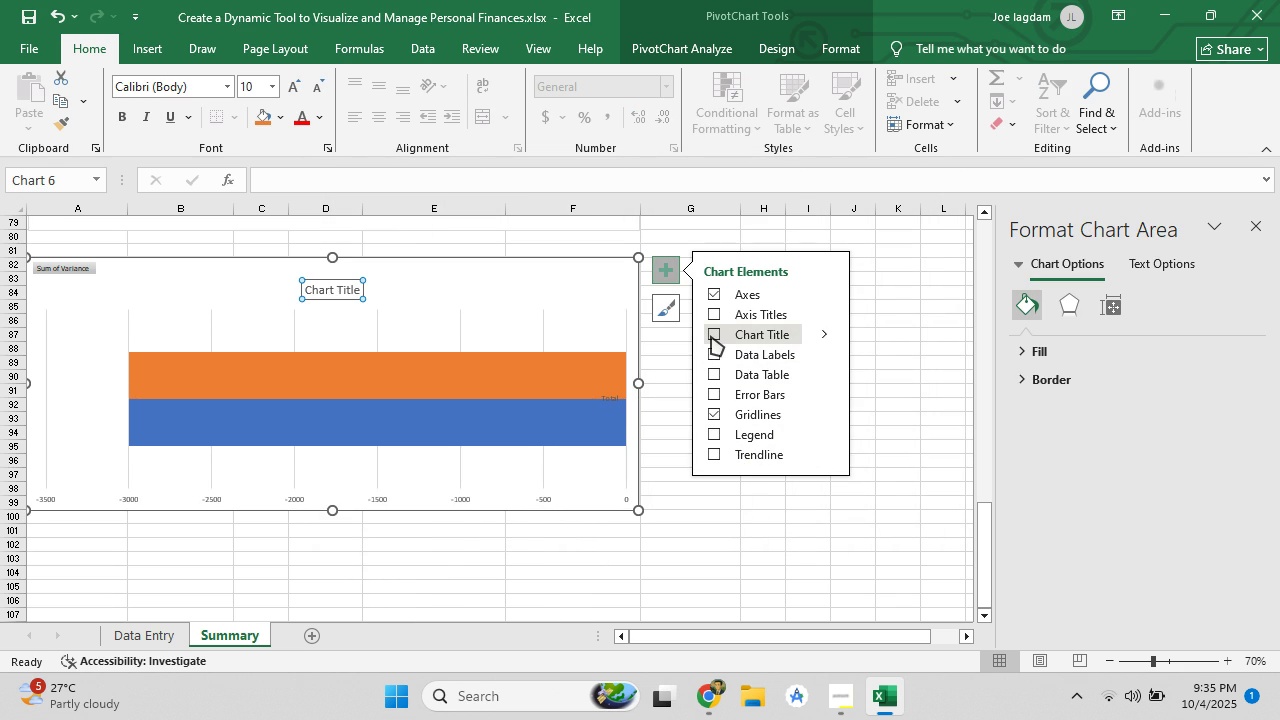 
wait(5.36)
 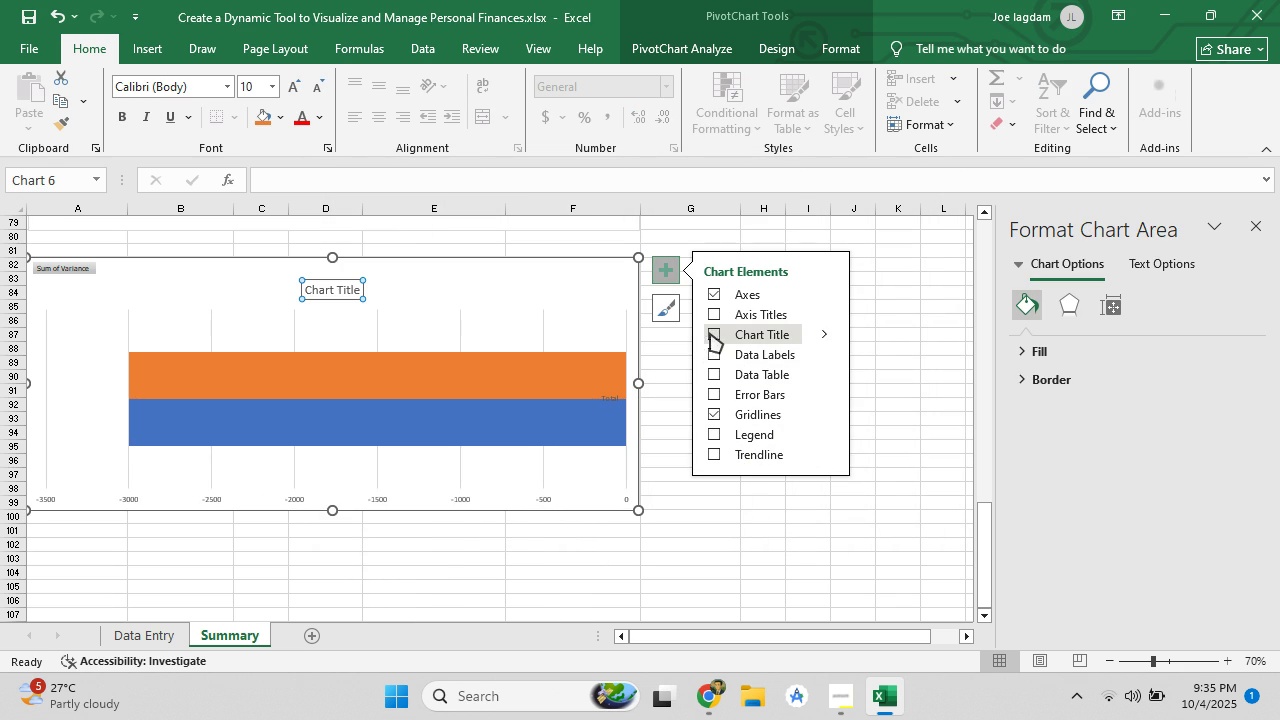 
left_click([714, 352])
 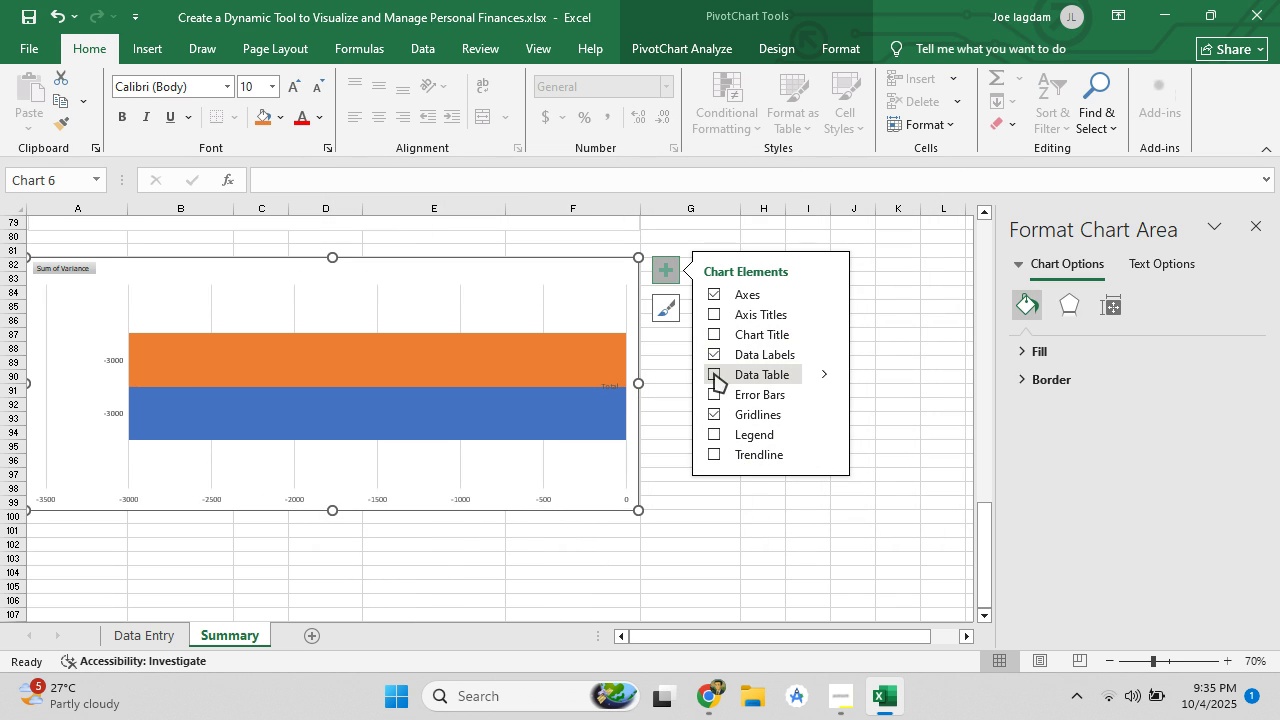 
left_click([714, 373])
 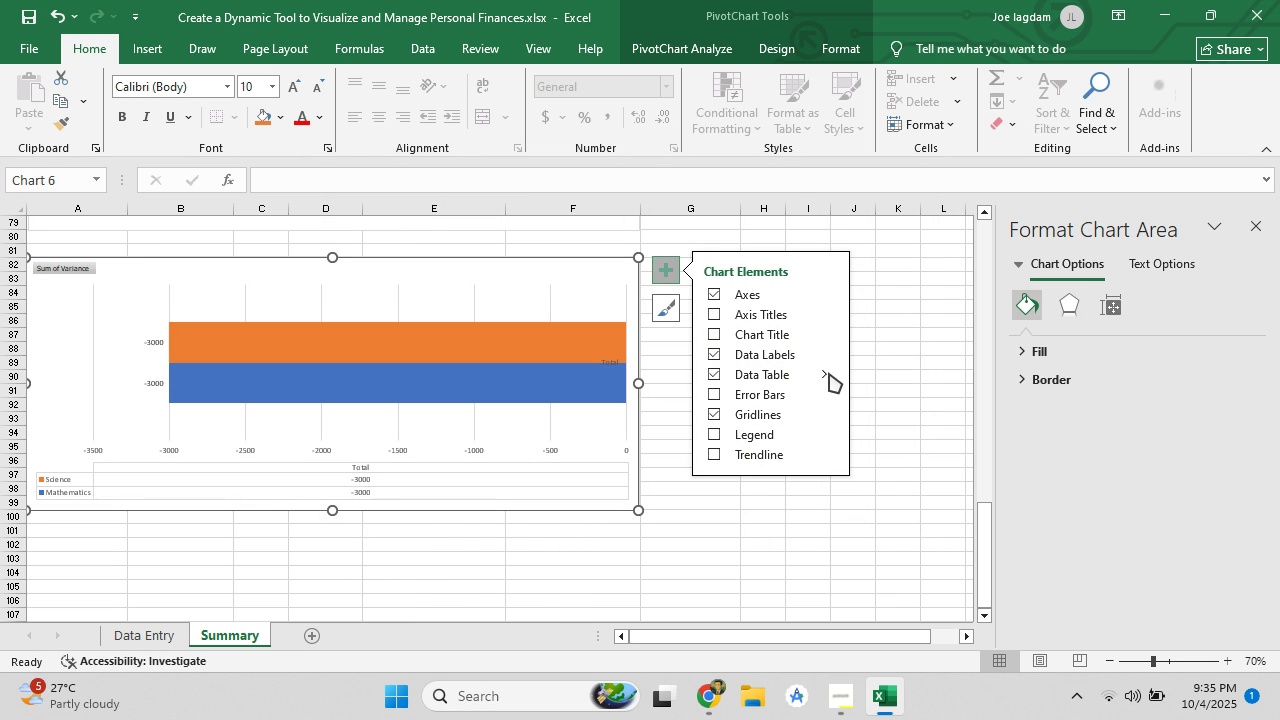 
left_click([829, 373])
 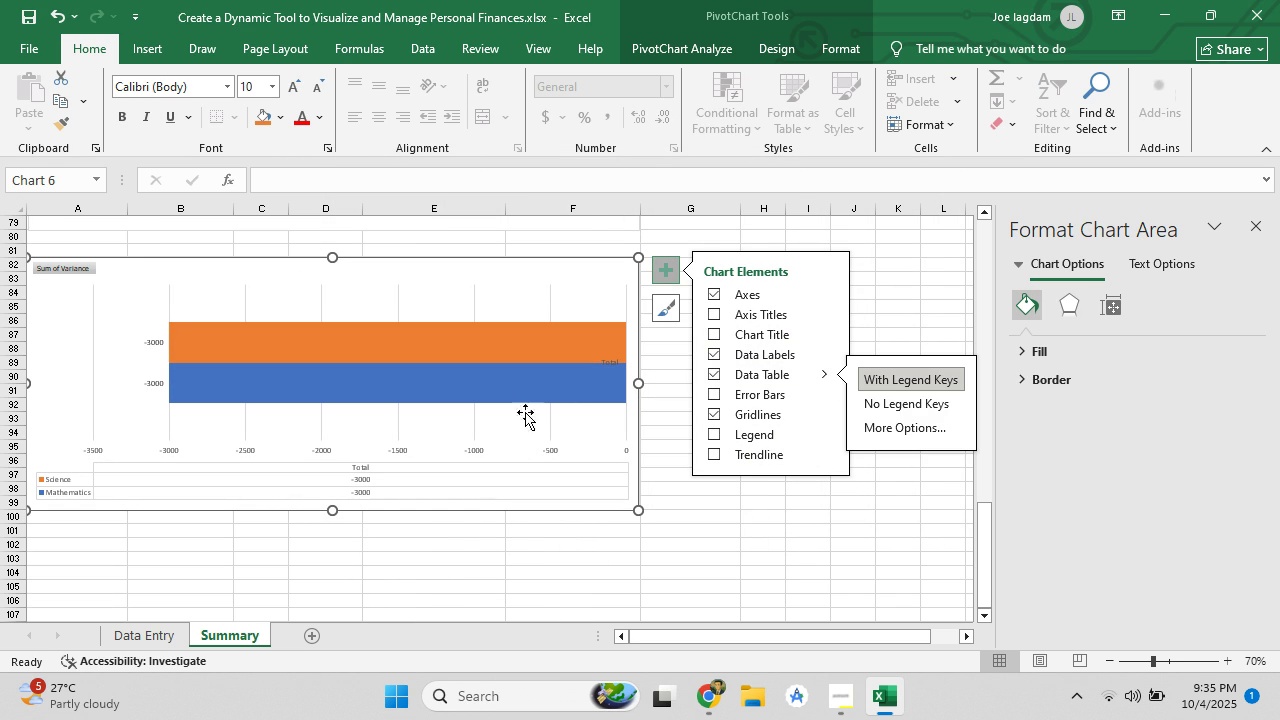 
right_click([560, 307])
 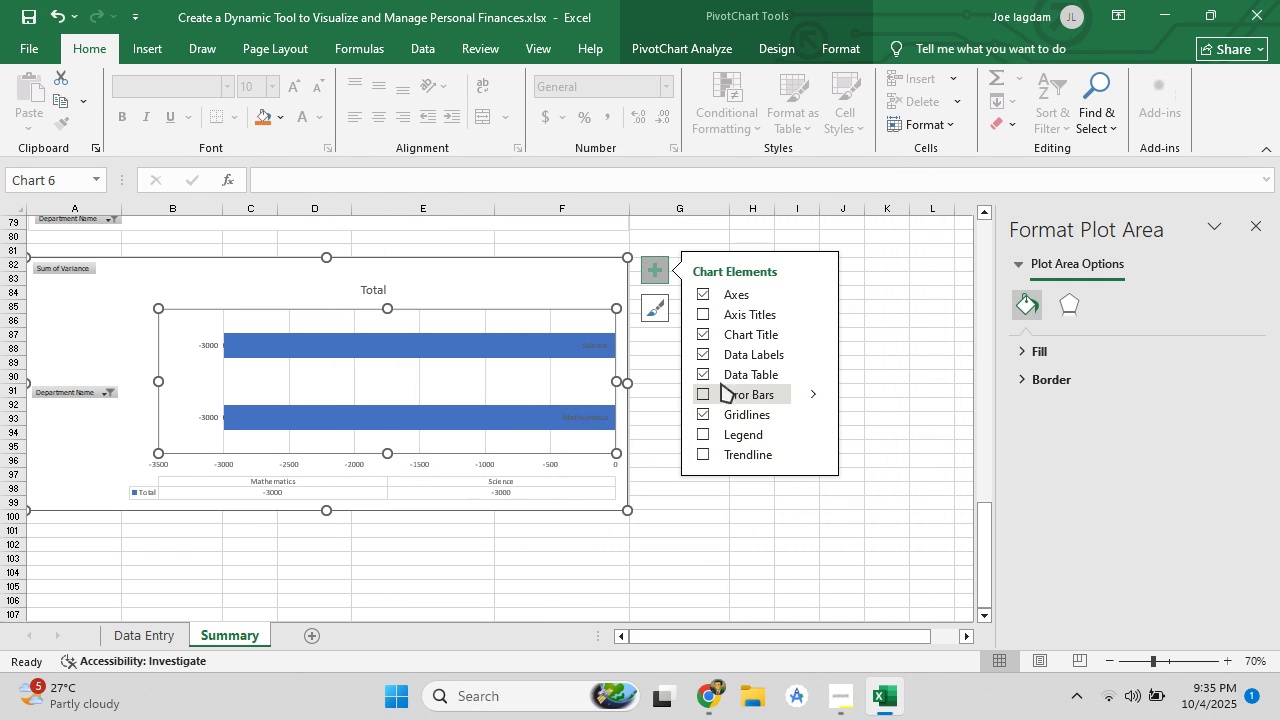 
wait(14.53)
 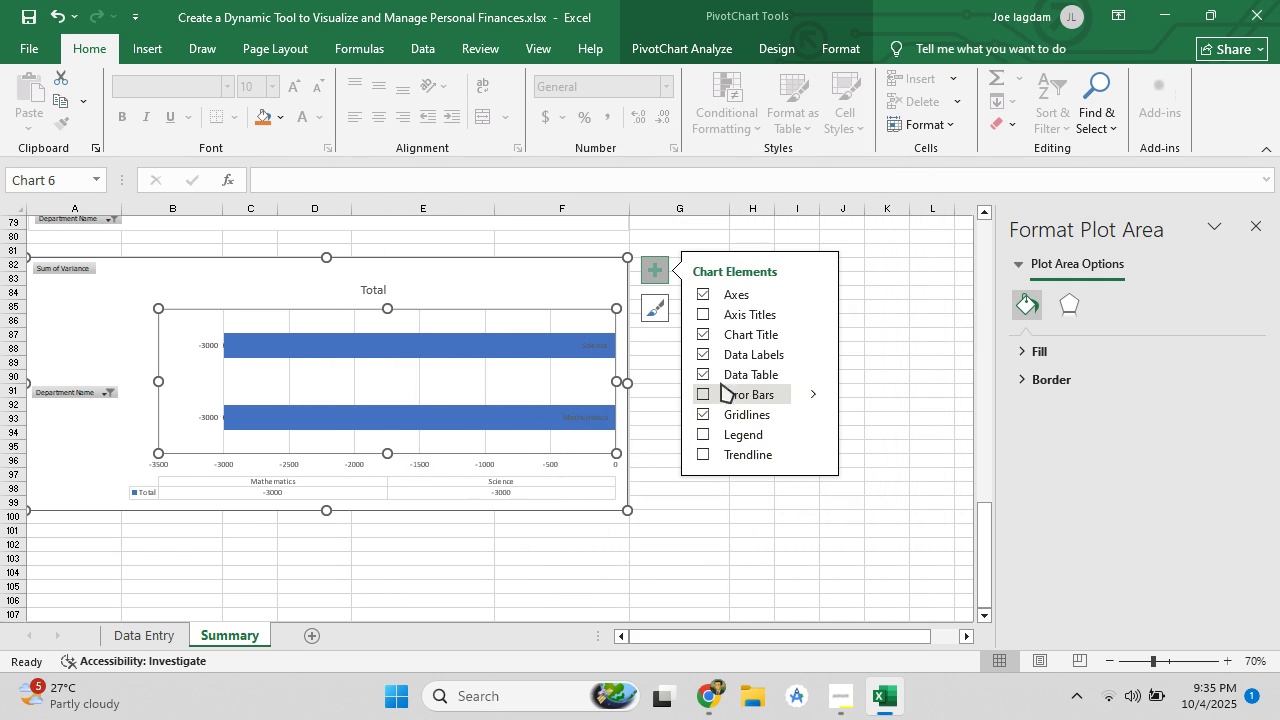 
left_click([83, 396])
 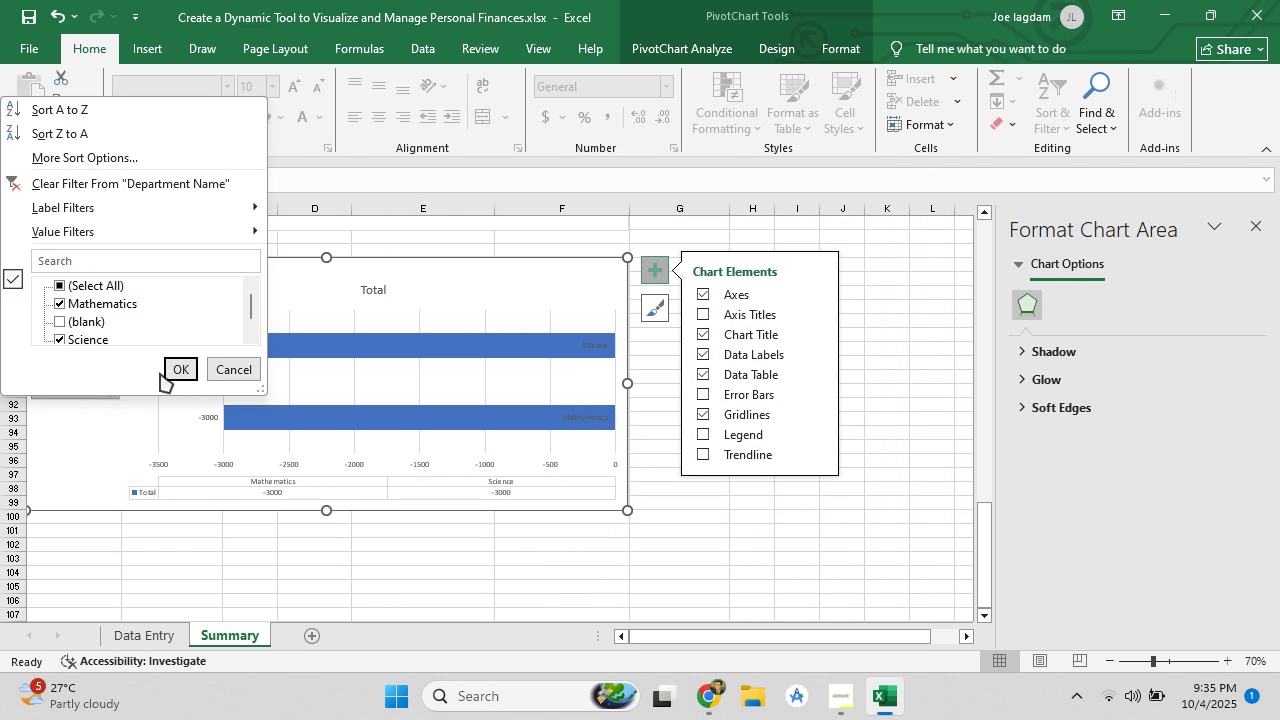 
left_click([169, 372])
 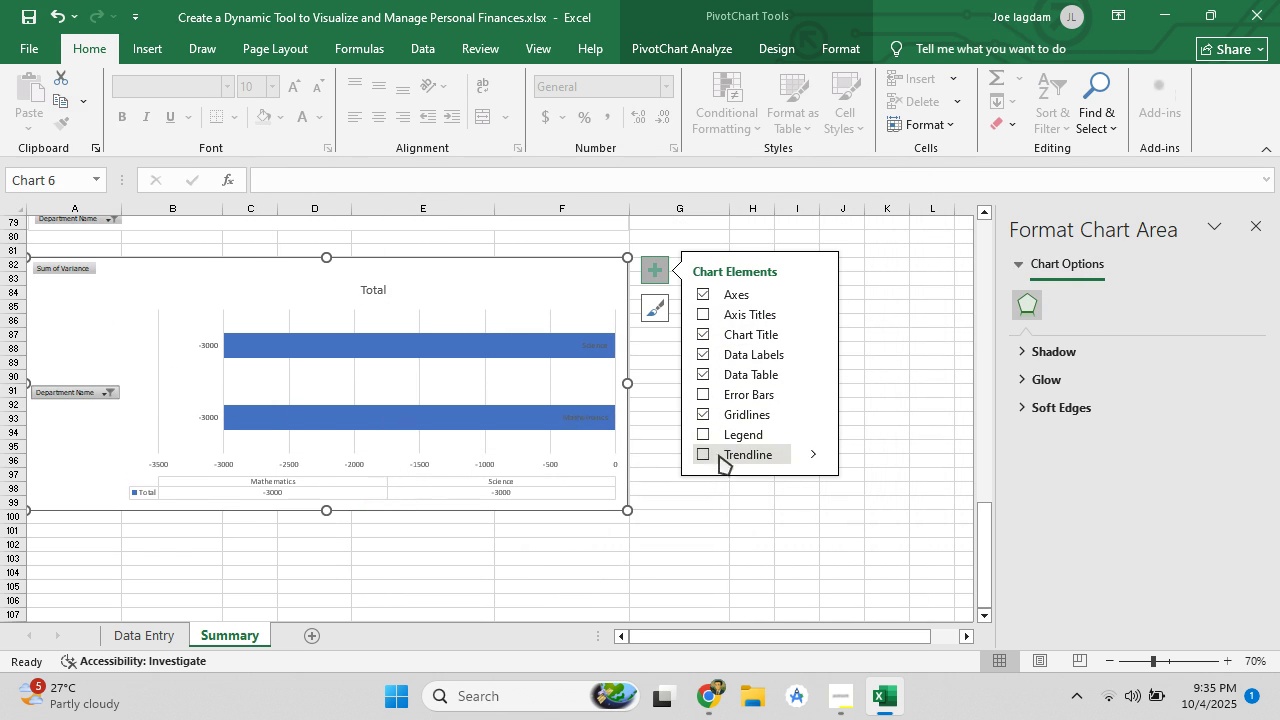 
left_click([699, 456])
 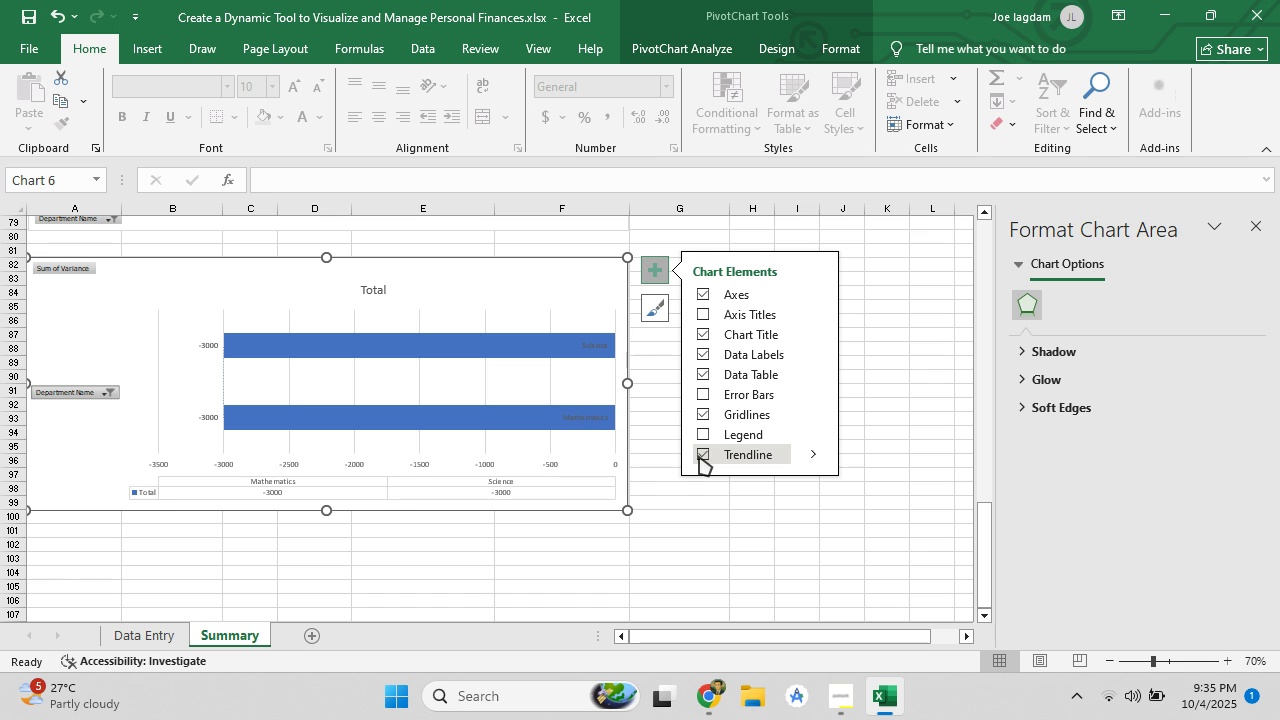 
left_click([699, 456])
 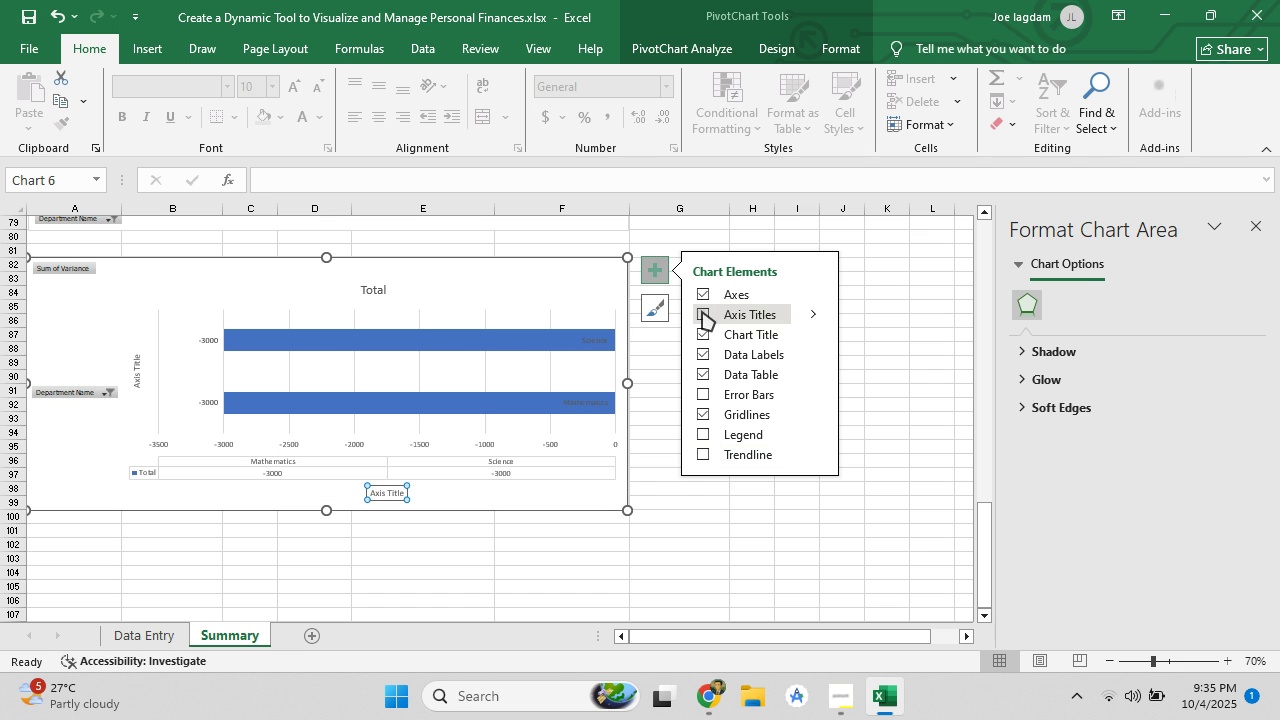 
left_click([702, 311])
 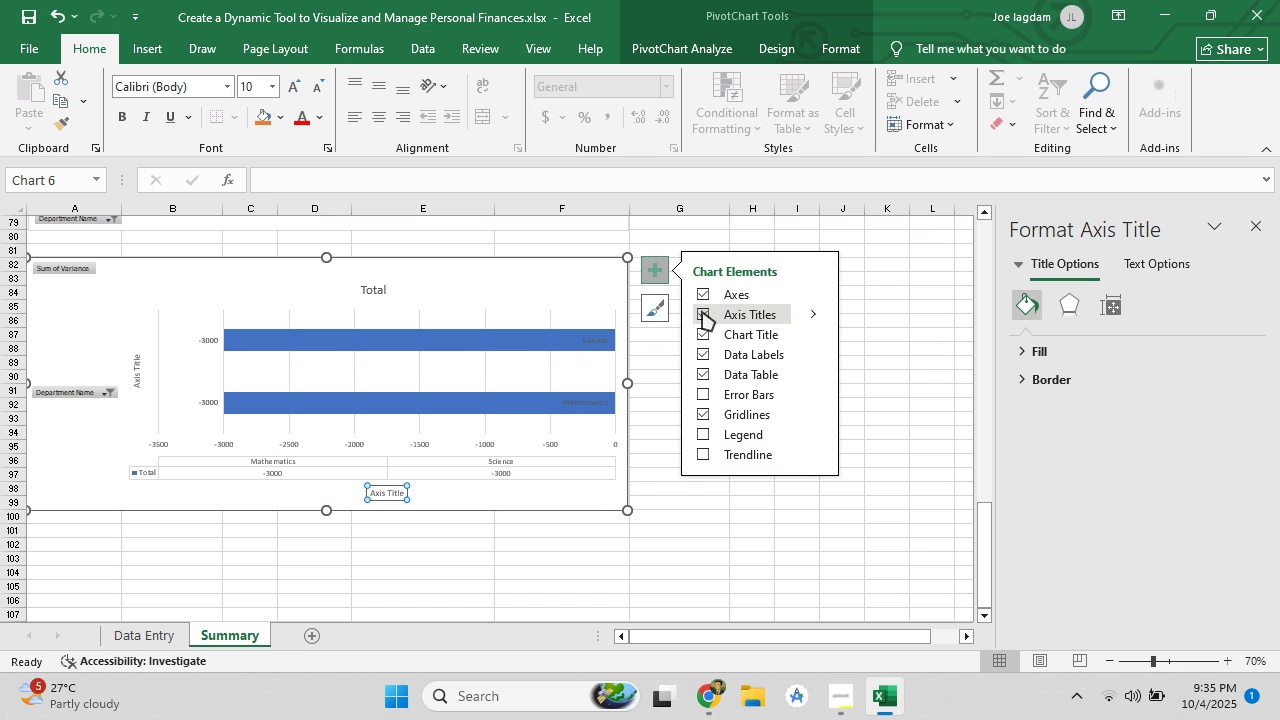 
left_click([702, 311])
 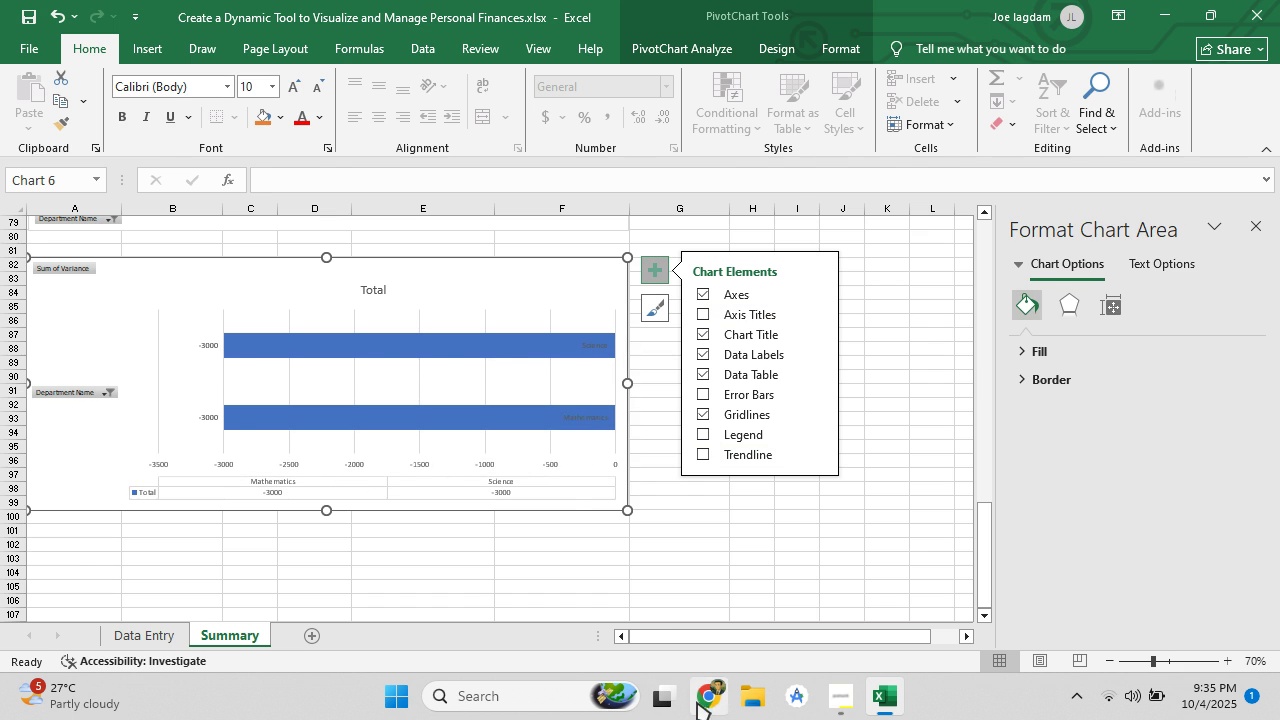 
left_click([702, 700])
 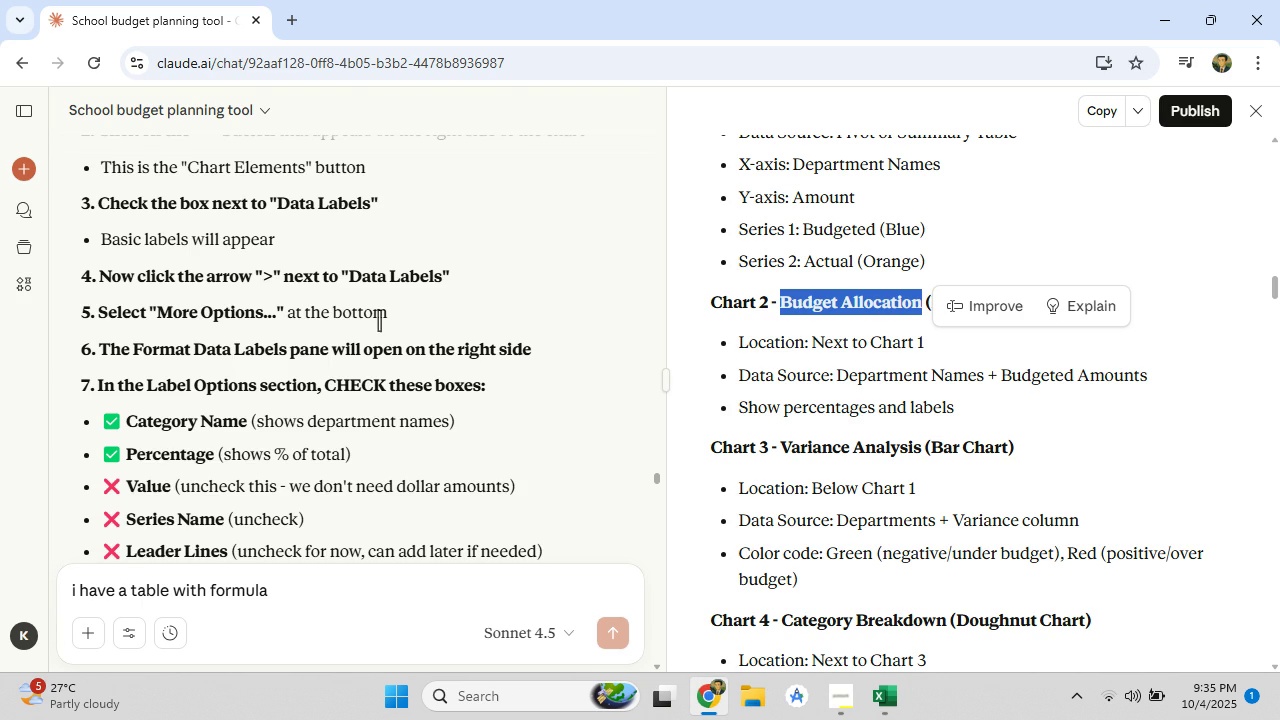 
left_click([878, 699])
 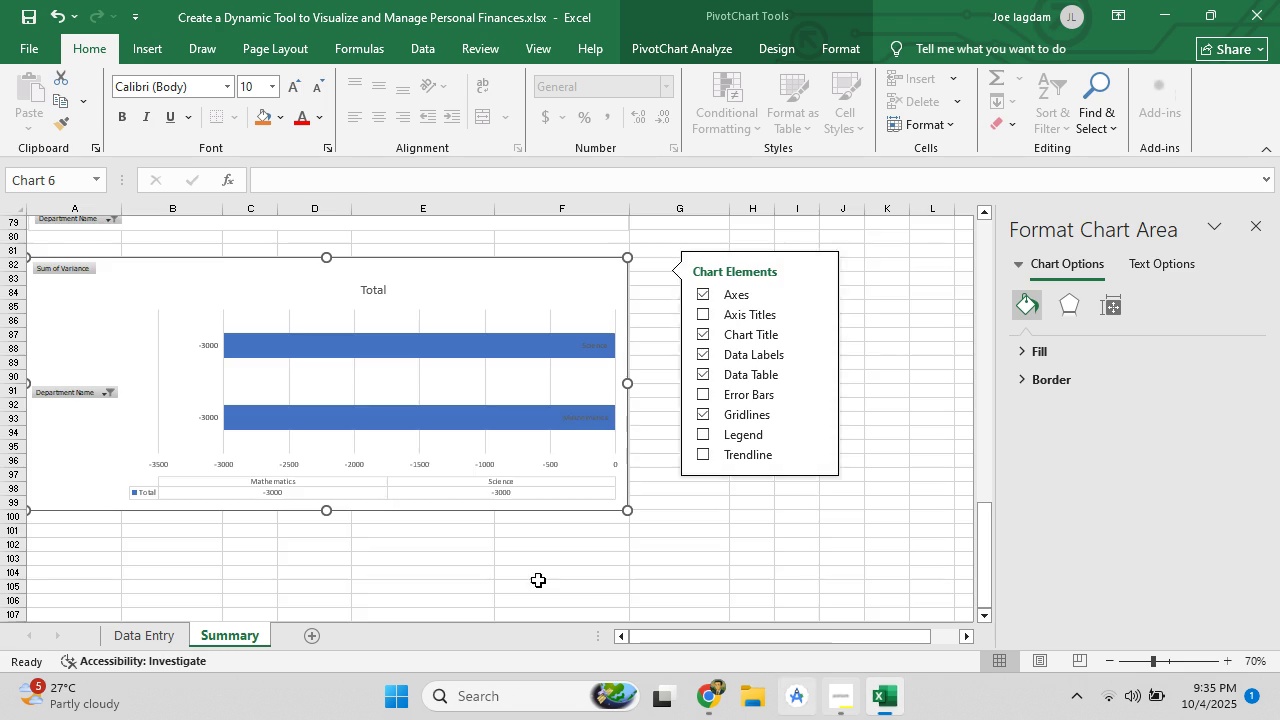 
scroll: coordinate [451, 395], scroll_direction: up, amount: 8.0
 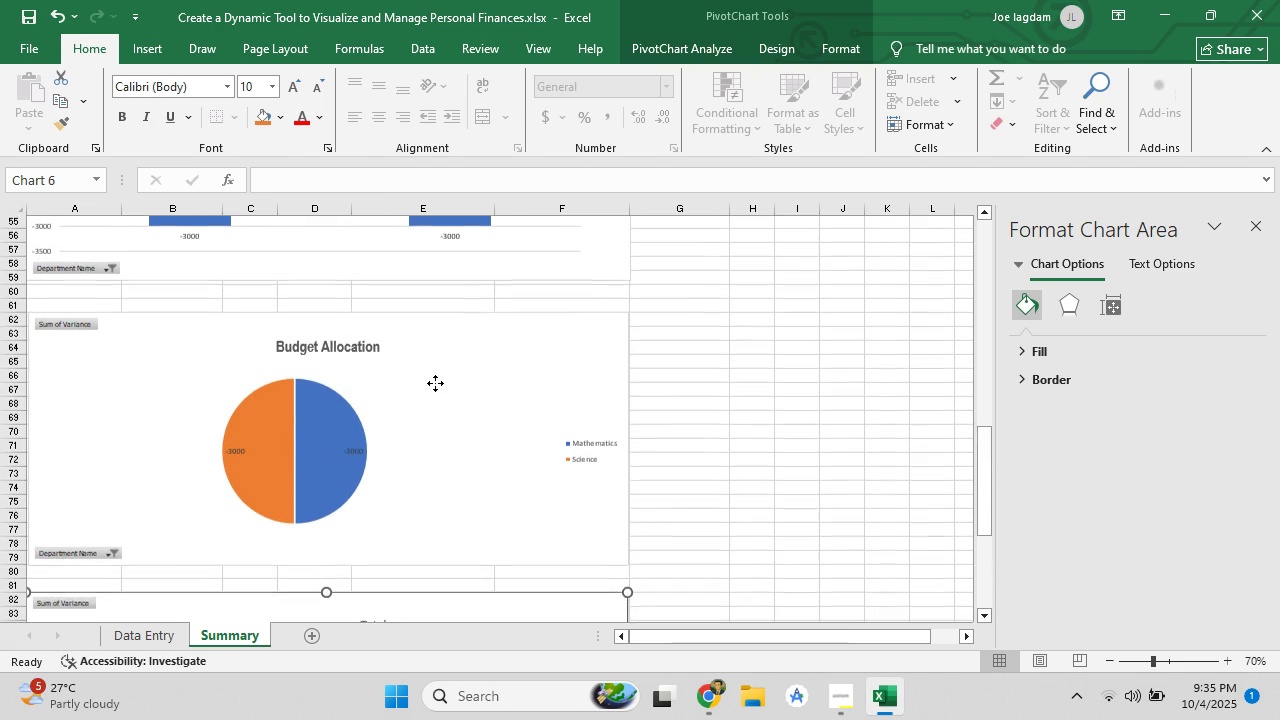 
left_click([435, 383])
 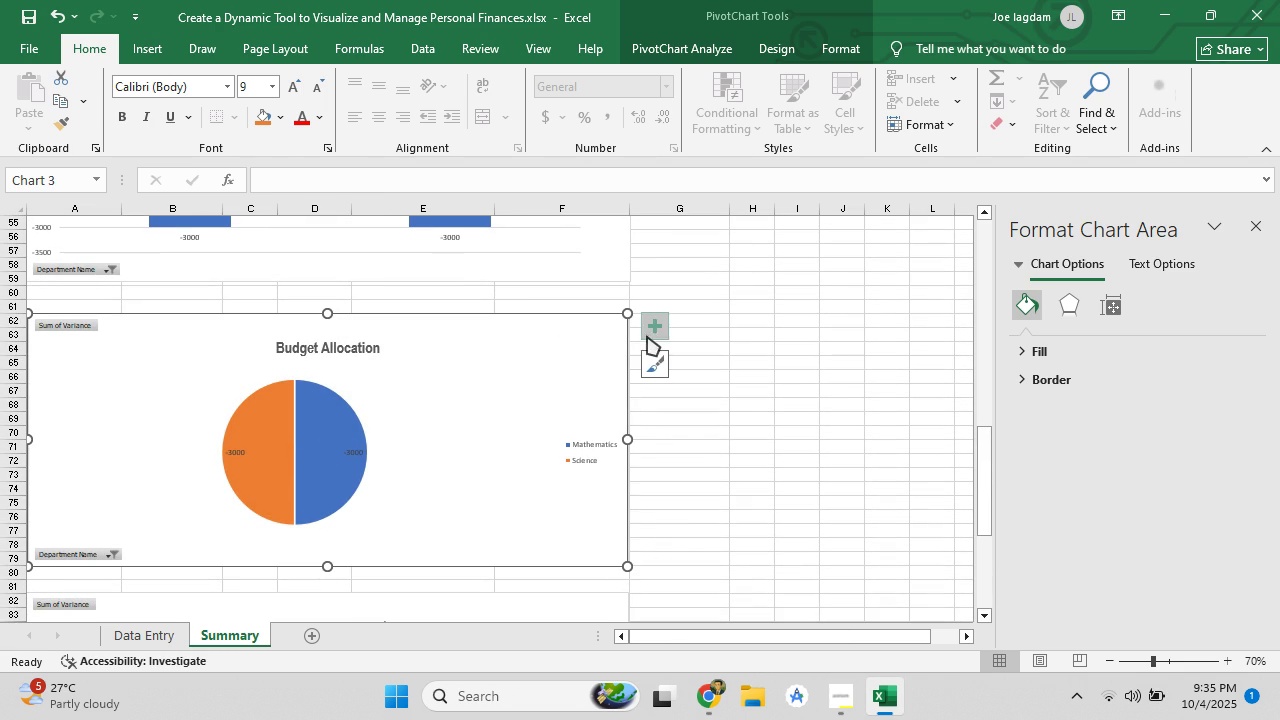 
left_click([648, 334])
 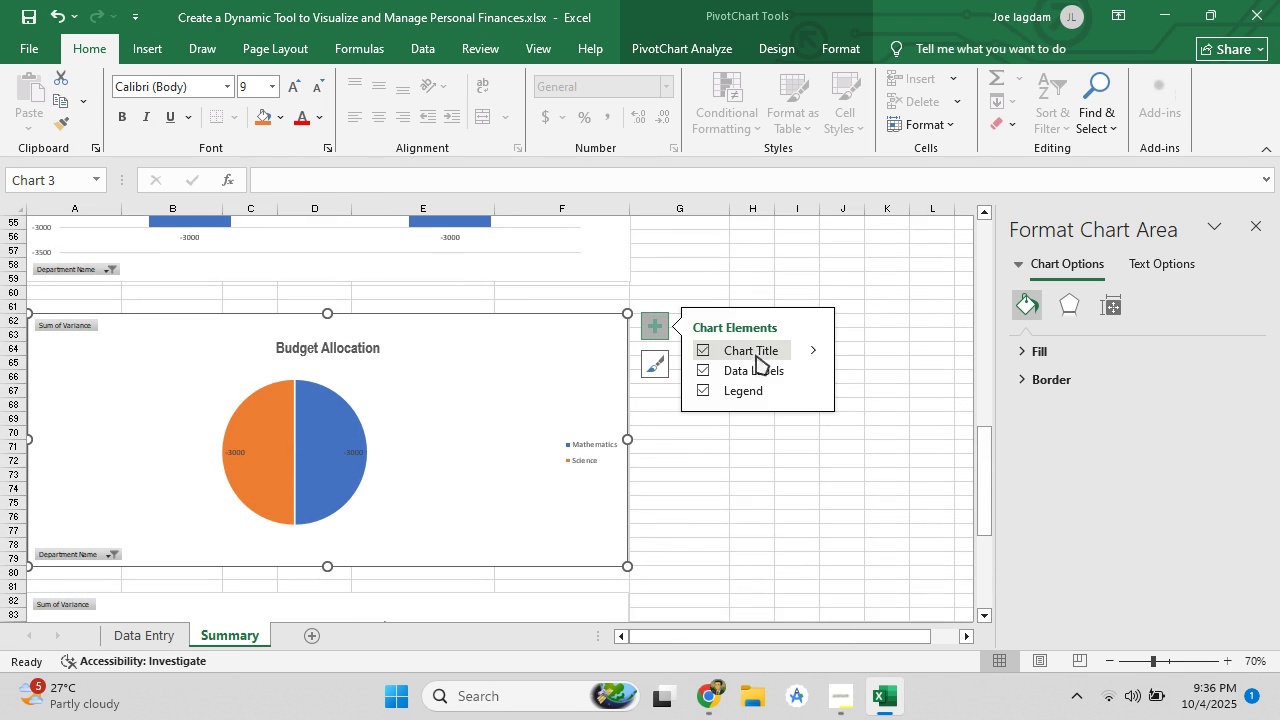 
mouse_move([783, 375])
 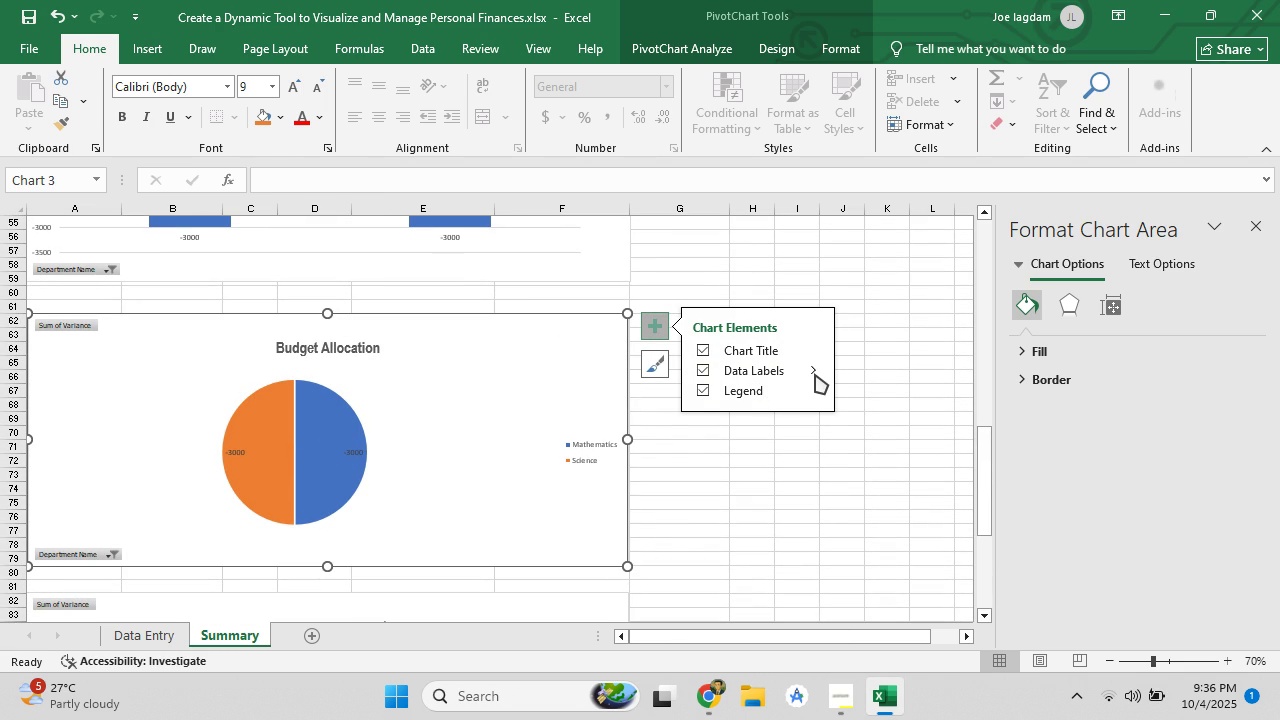 
left_click([815, 374])
 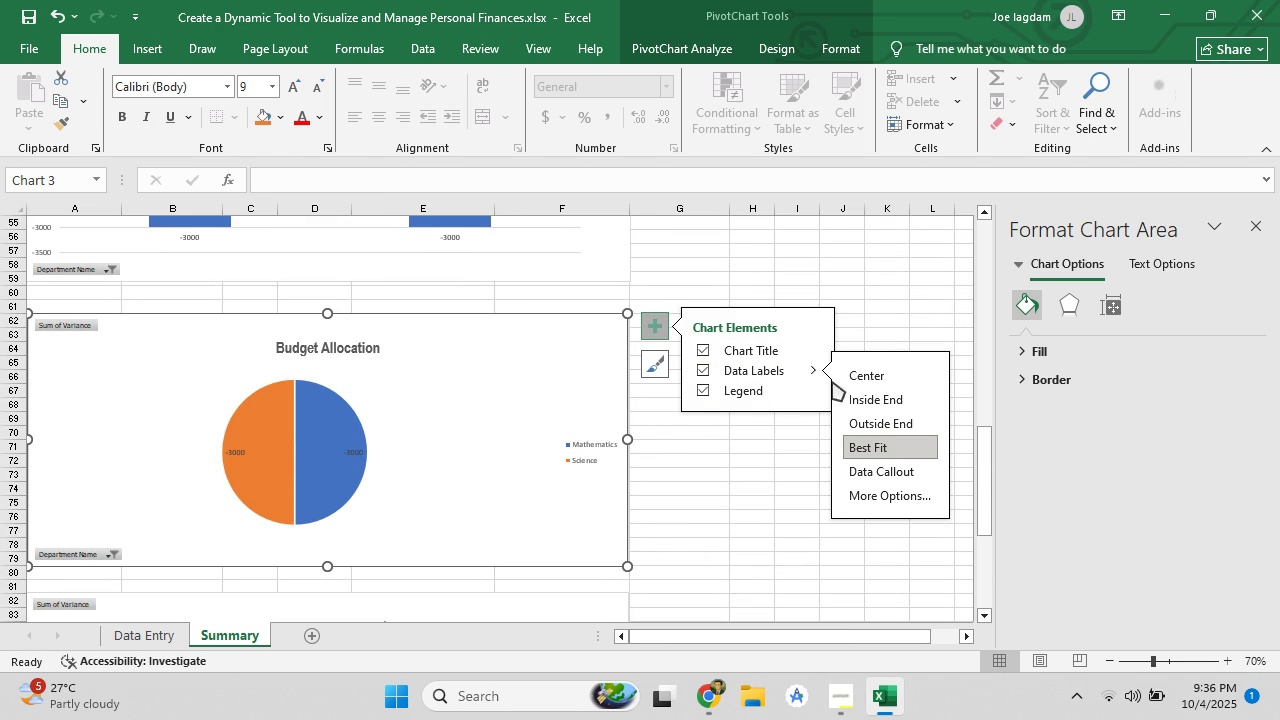 
left_click([885, 423])
 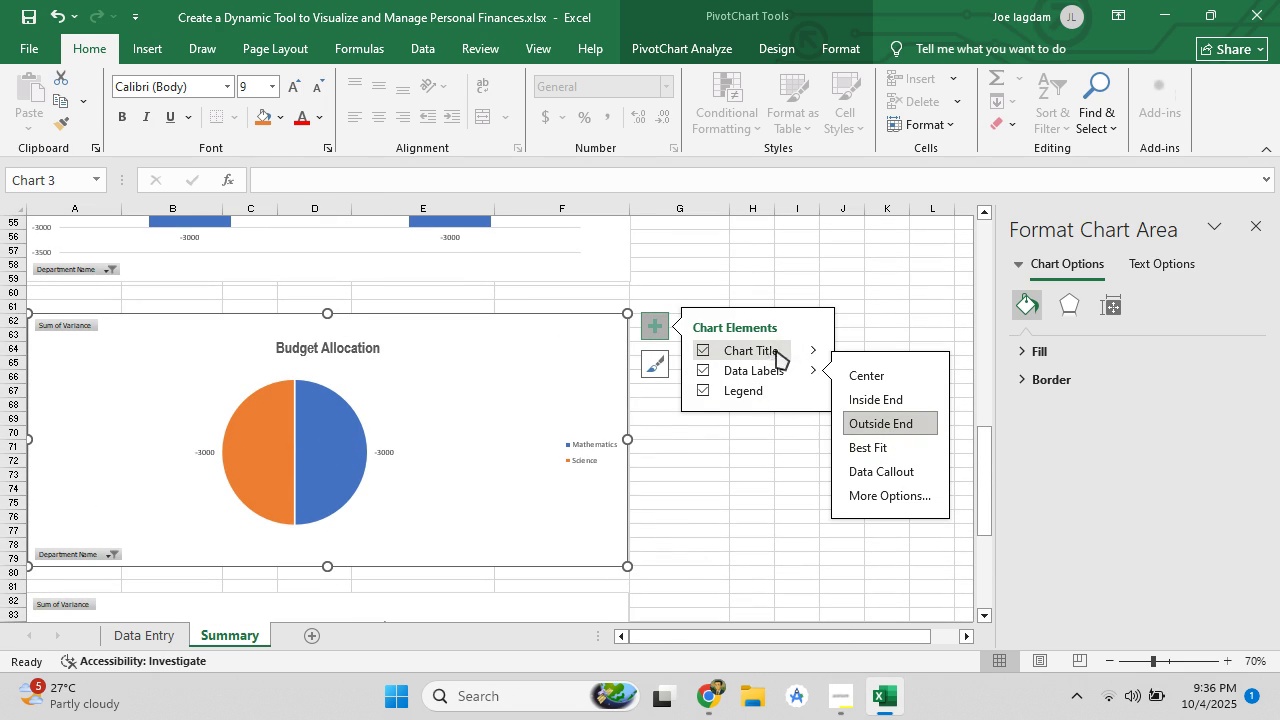 
left_click([807, 350])
 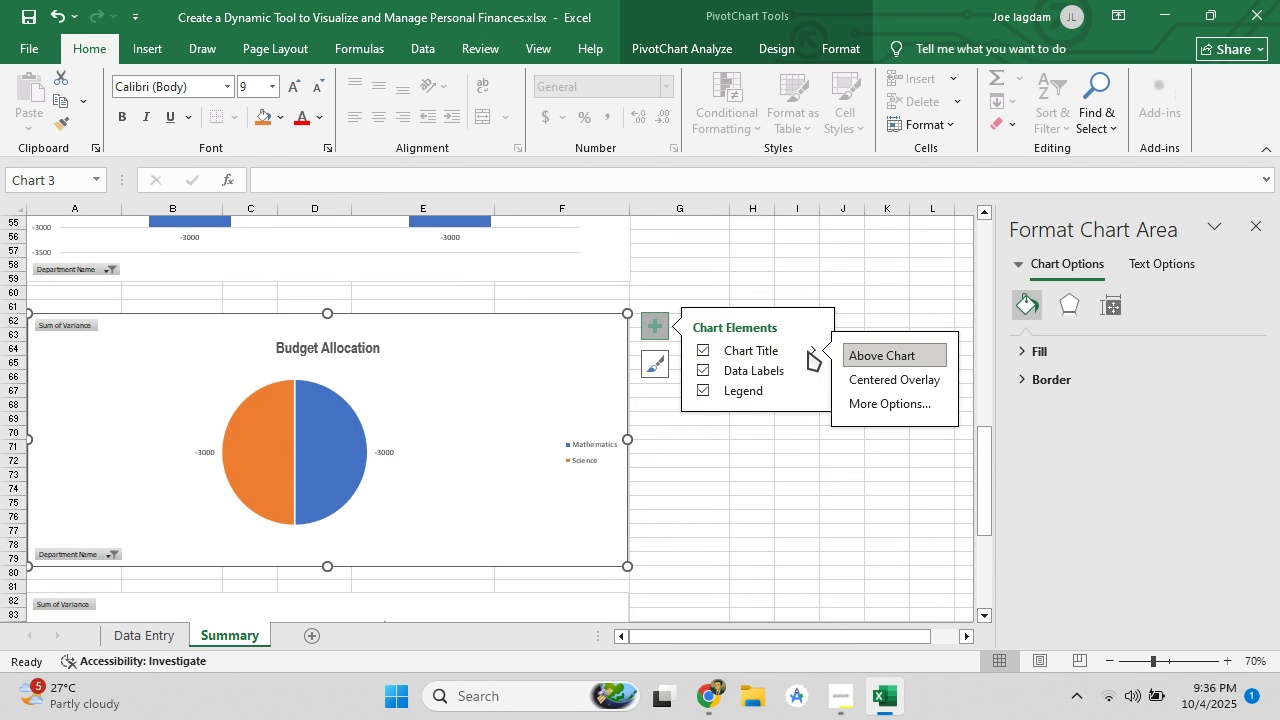 
left_click([818, 369])
 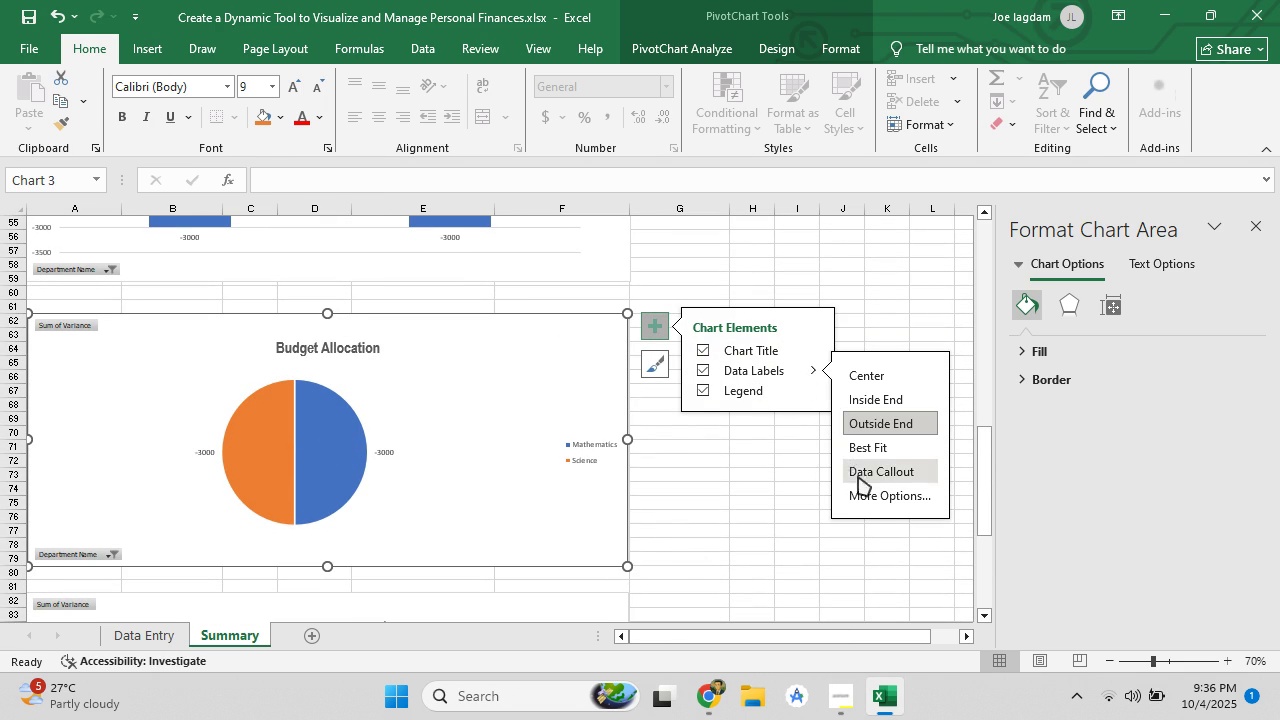 
left_click([869, 500])
 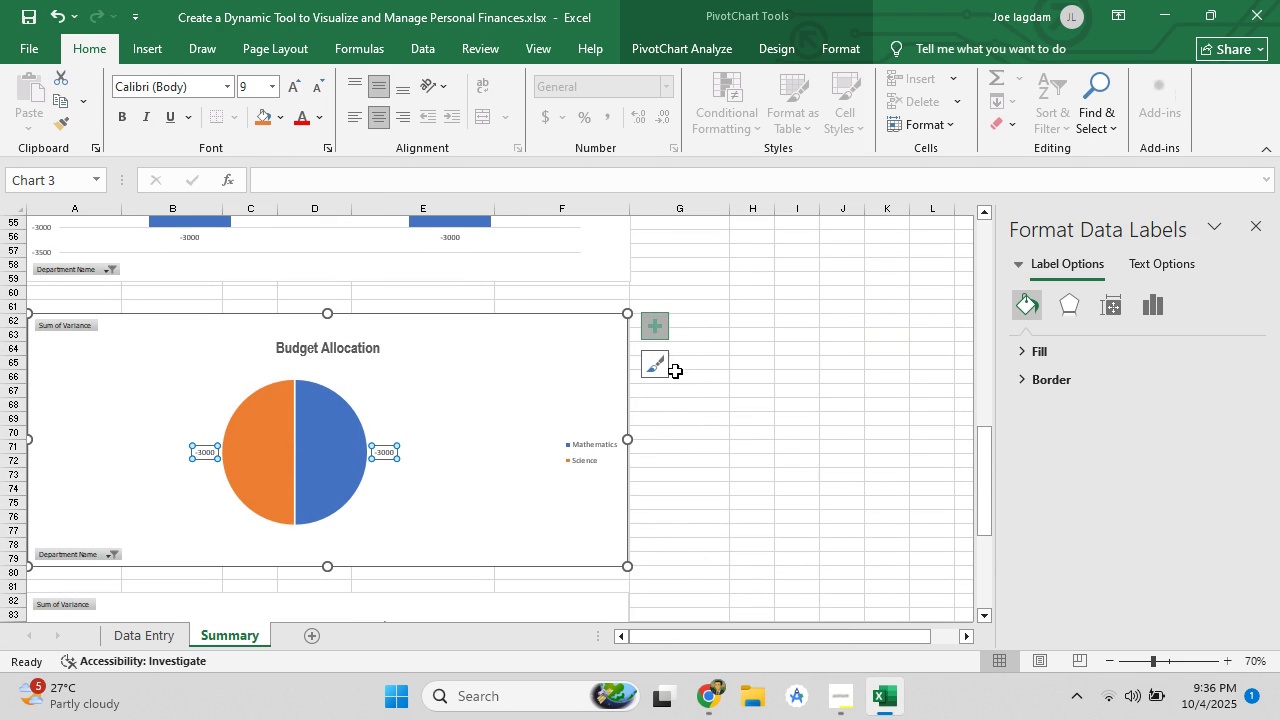 
left_click([662, 333])
 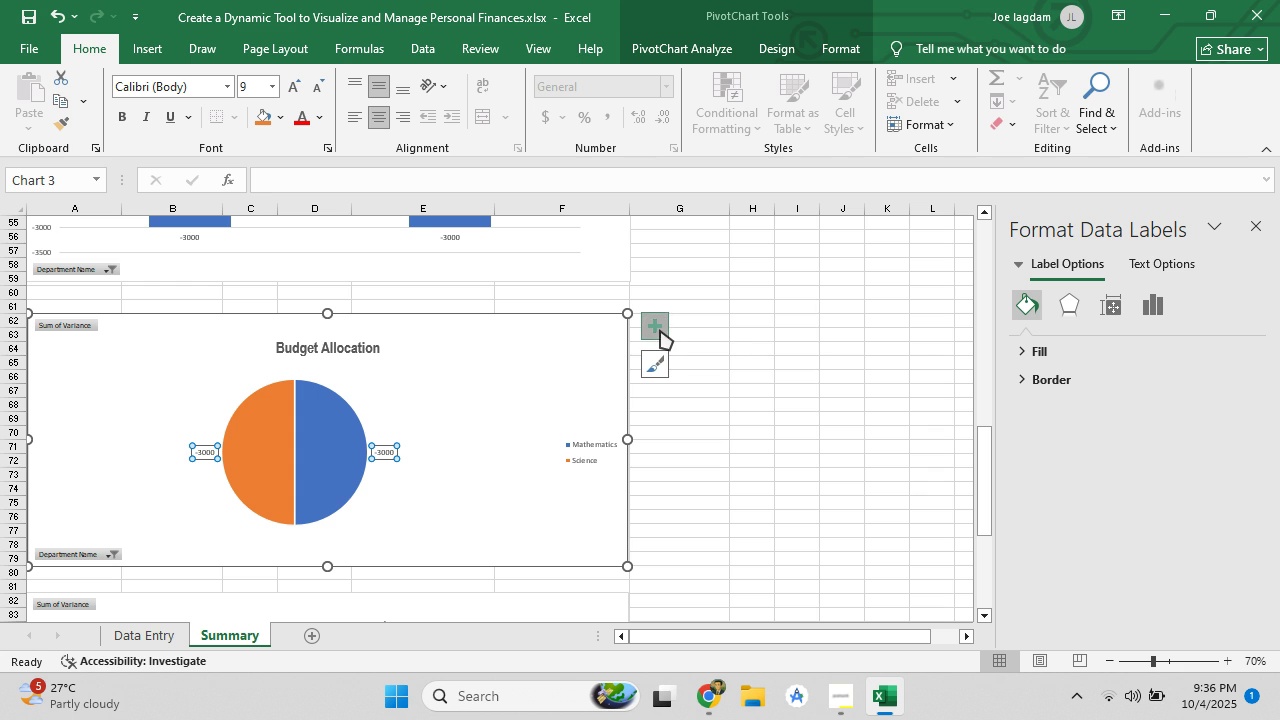 
left_click([660, 330])
 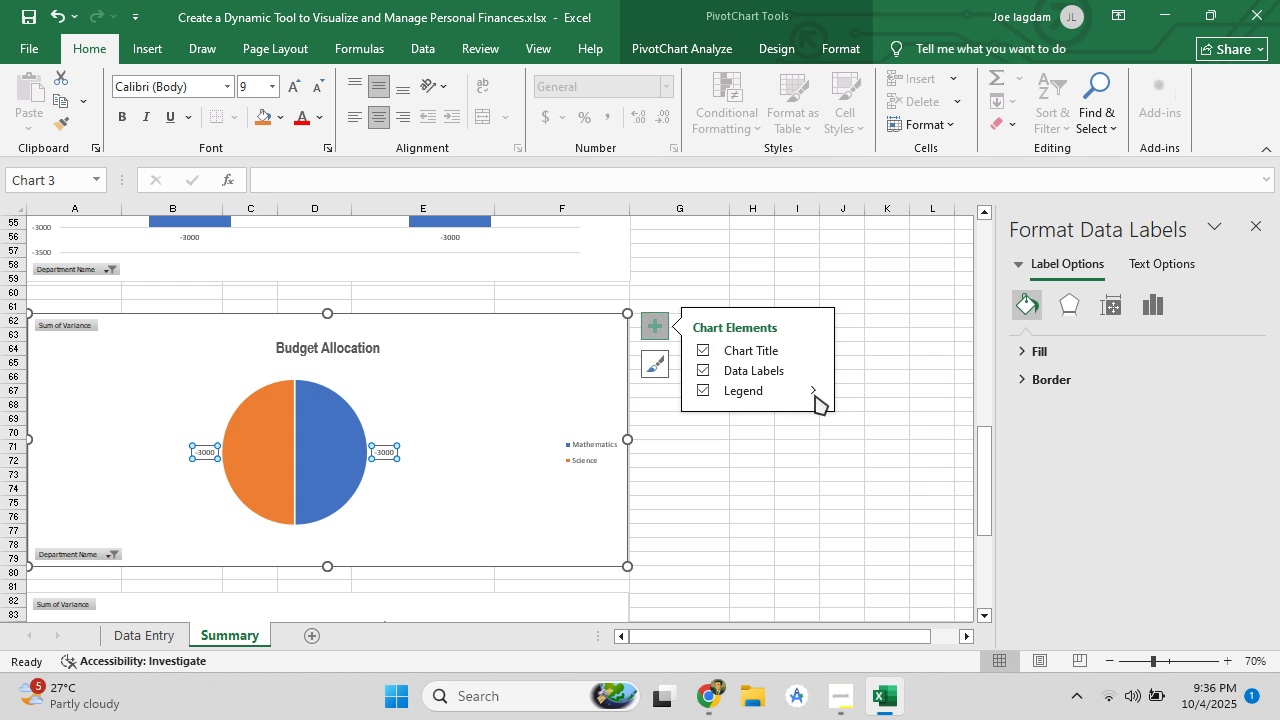 
left_click([819, 392])
 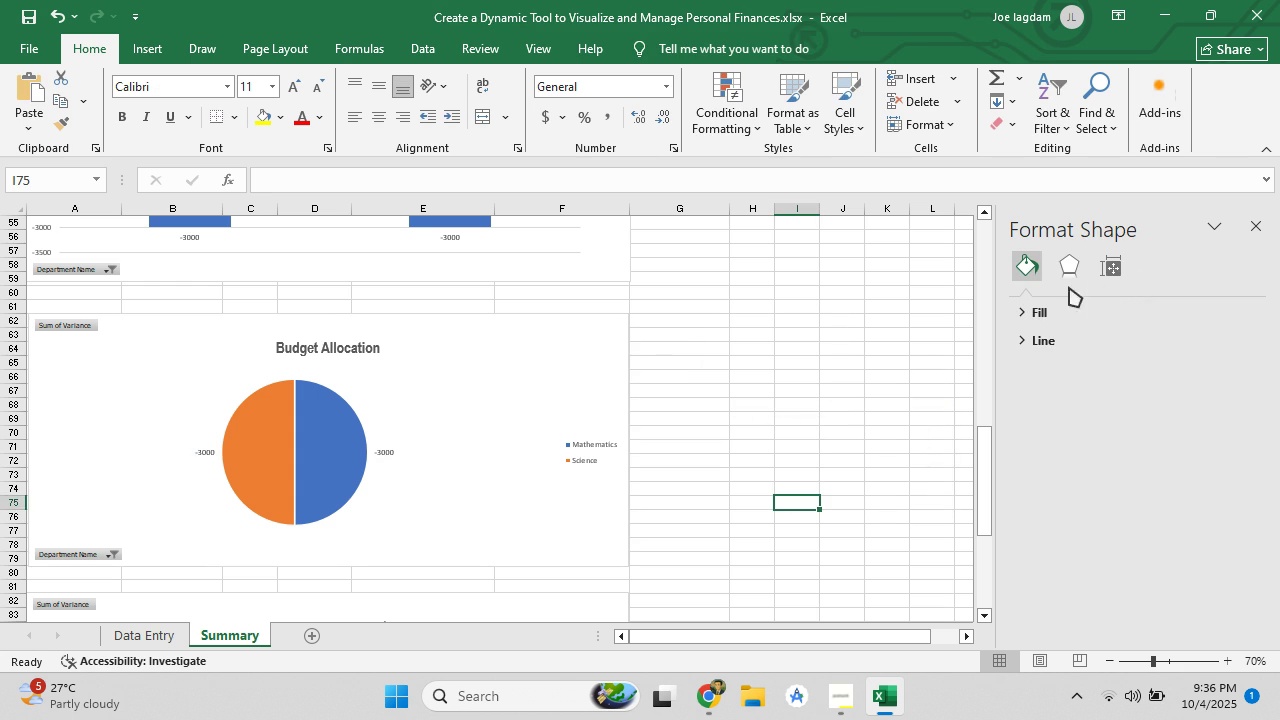 
wait(5.09)
 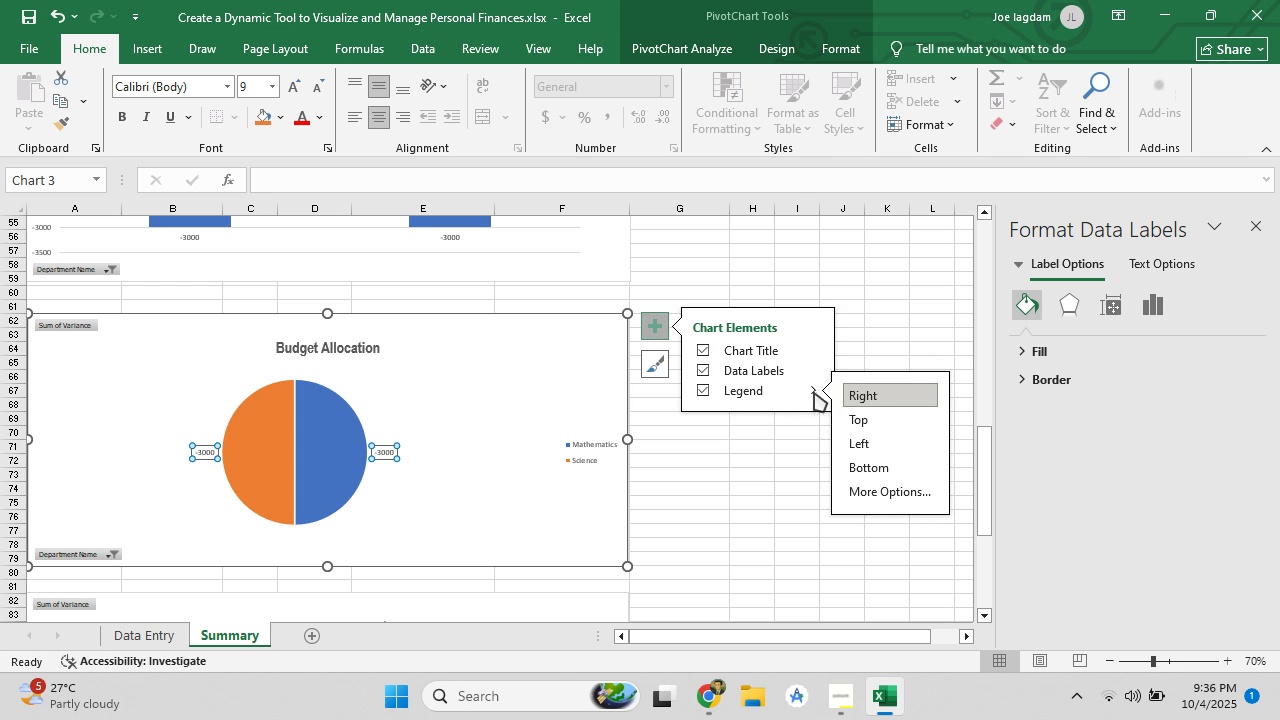 
left_click([506, 419])
 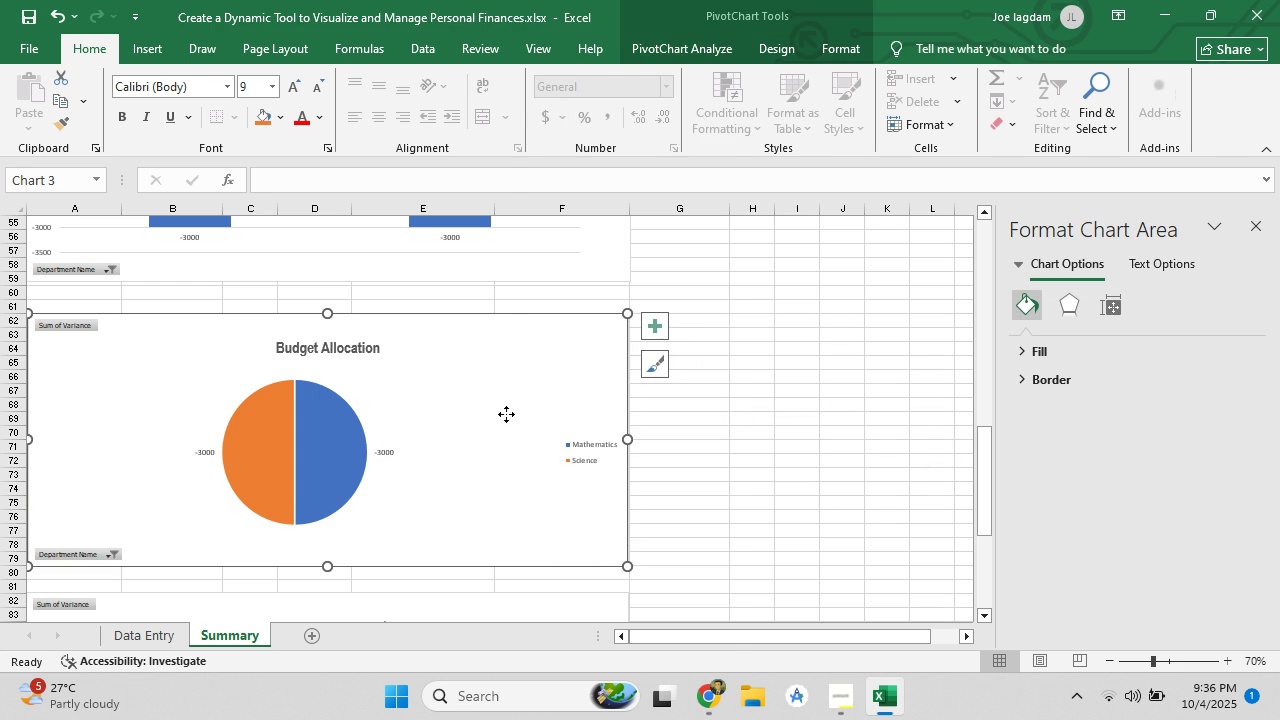 
right_click([506, 414])
 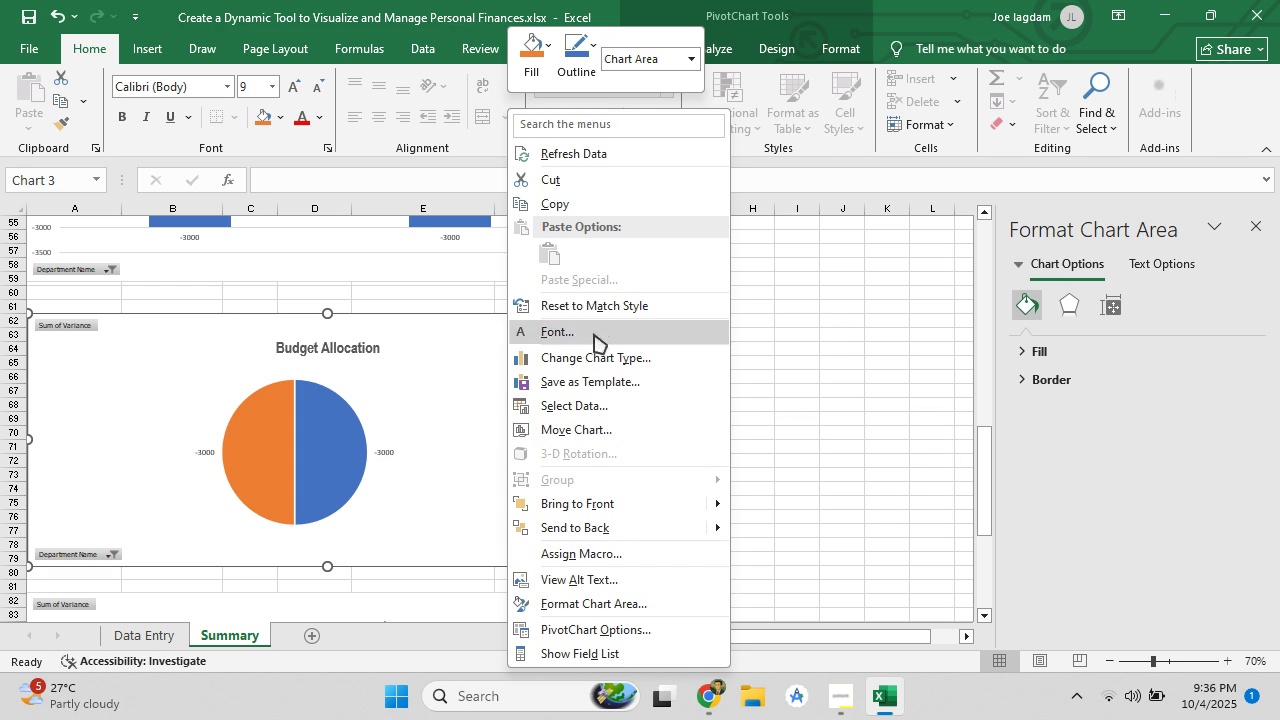 
wait(5.46)
 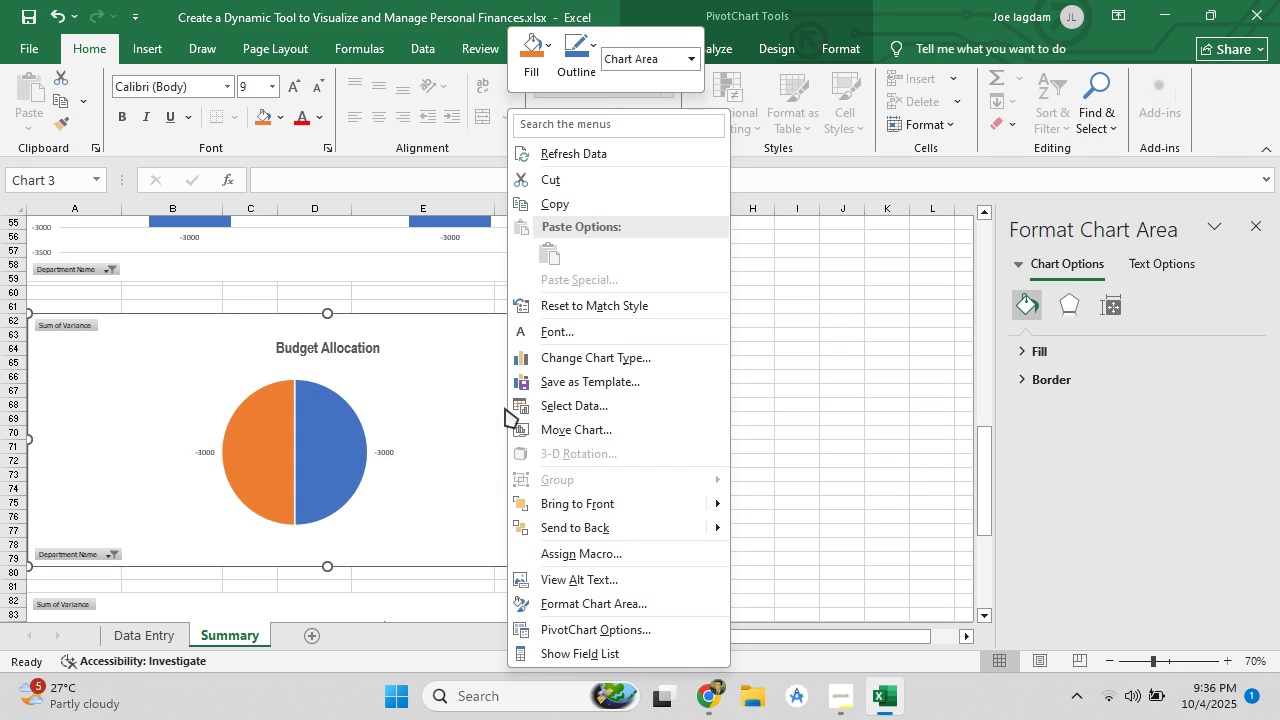 
right_click([459, 360])
 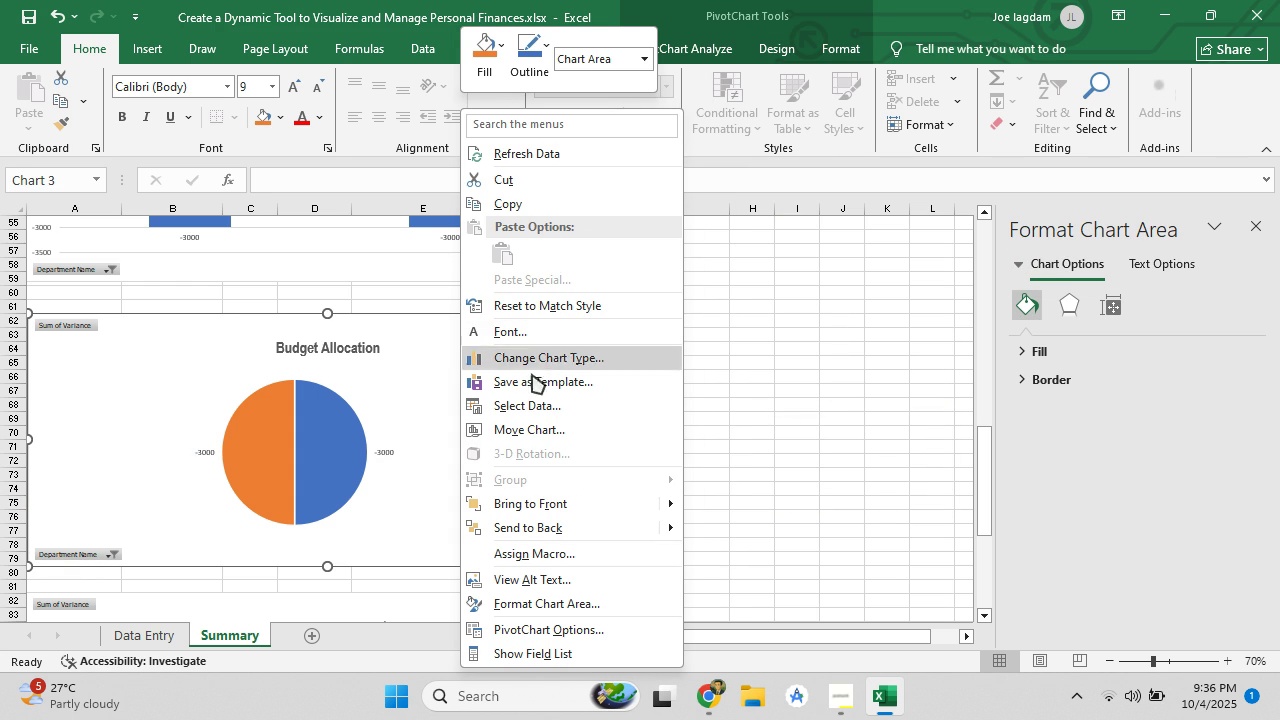 
wait(6.75)
 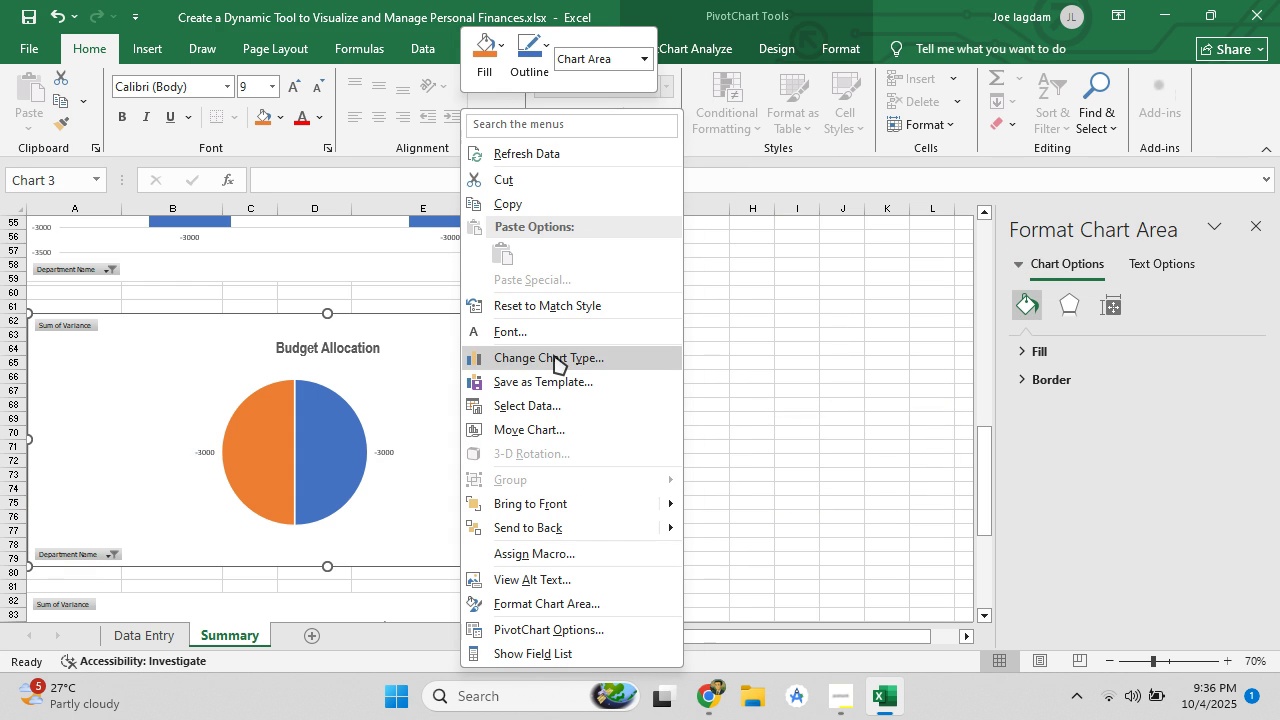 
left_click([722, 545])
 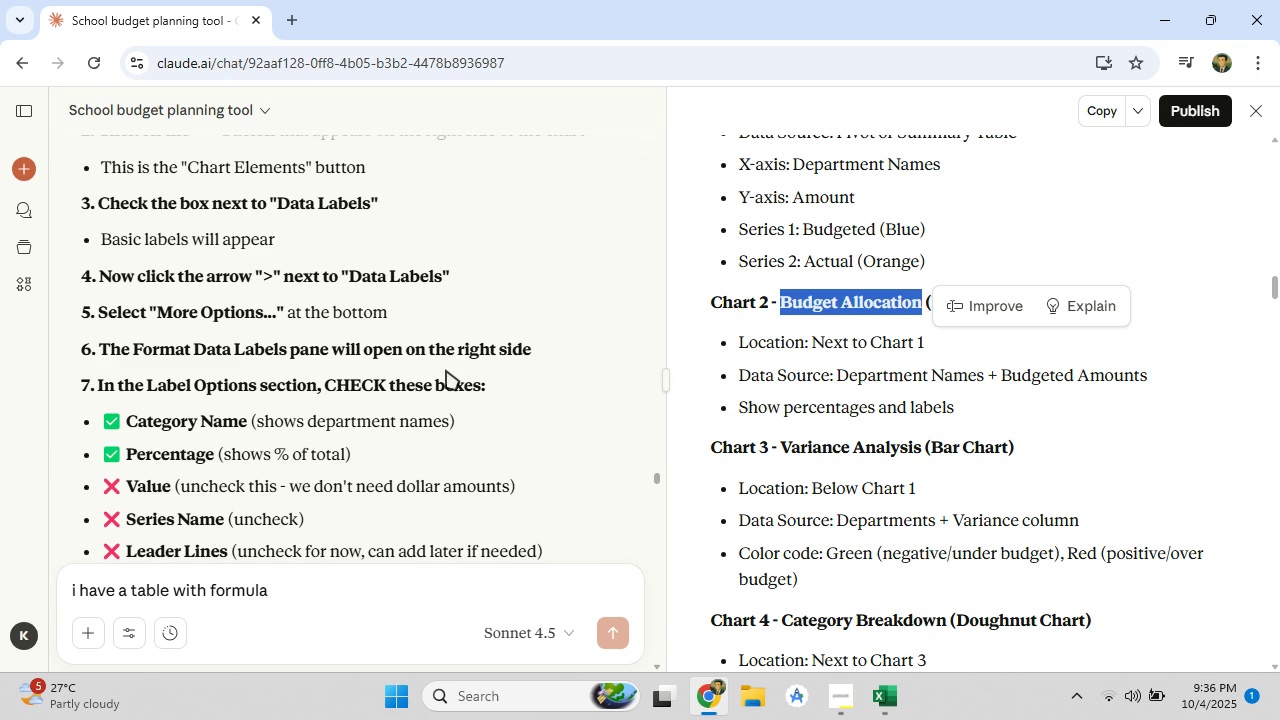 
wait(5.74)
 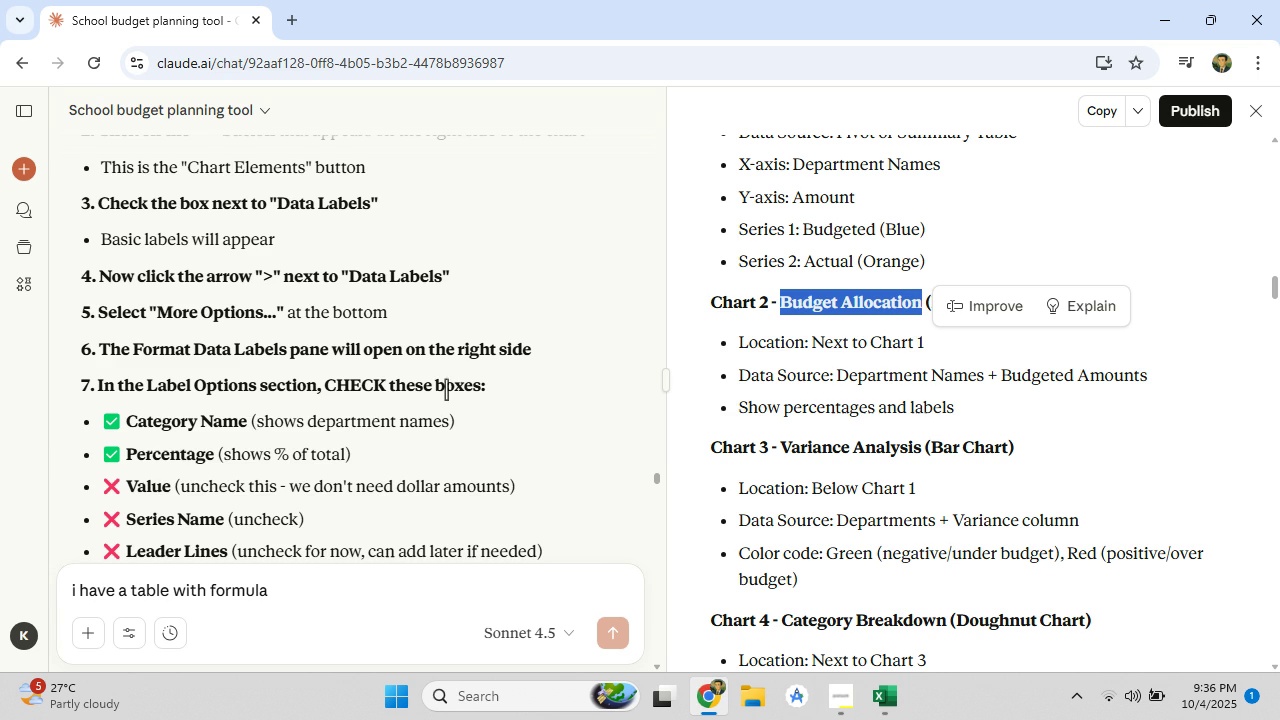 
left_click([893, 701])
 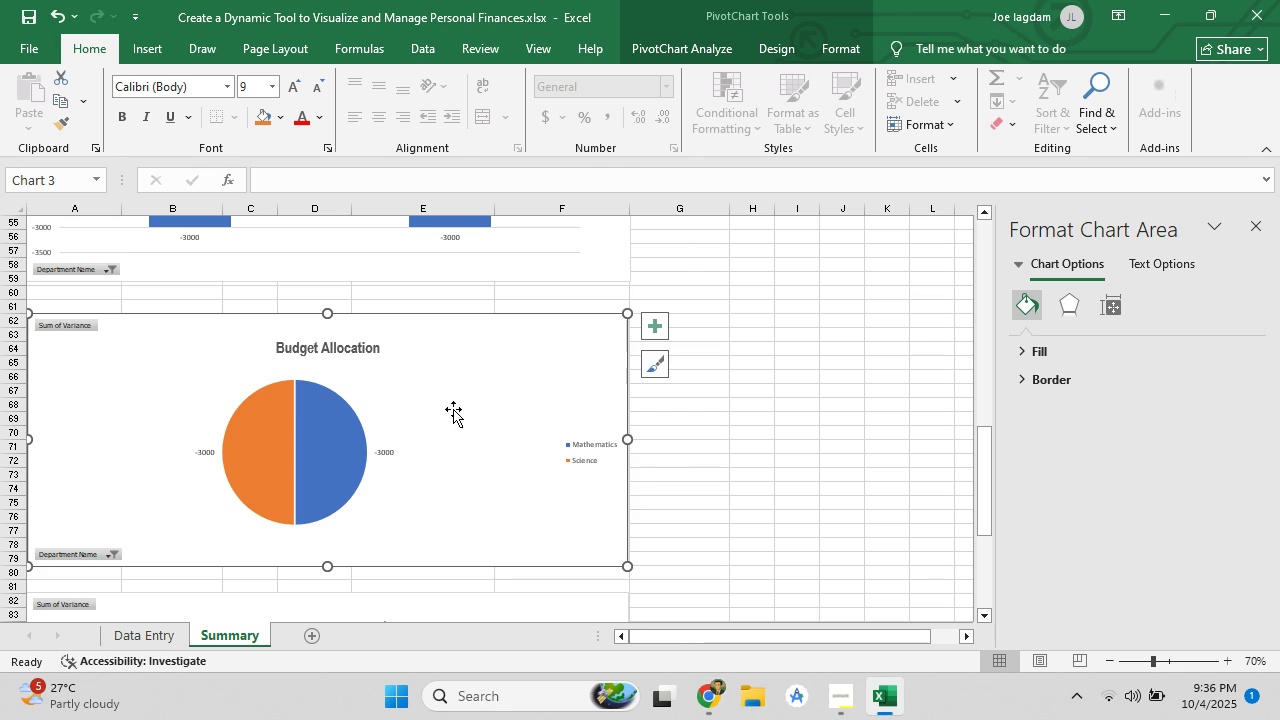 
right_click([454, 409])
 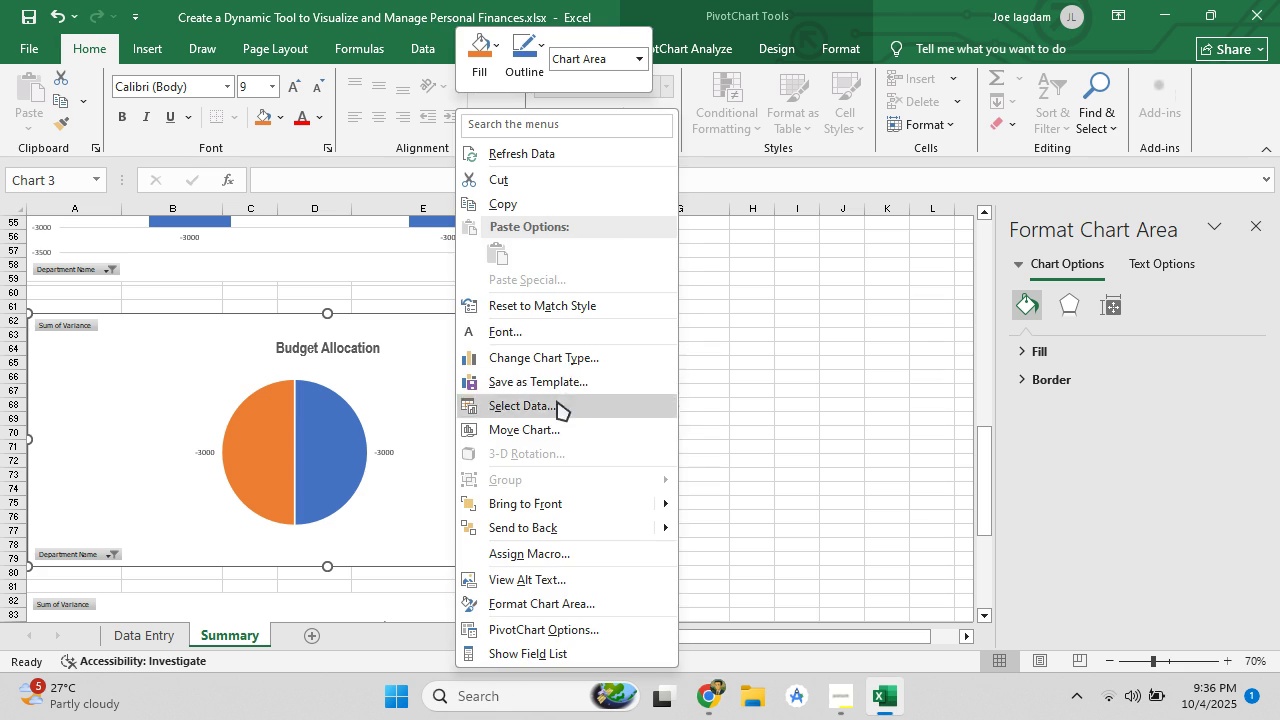 
left_click([557, 401])
 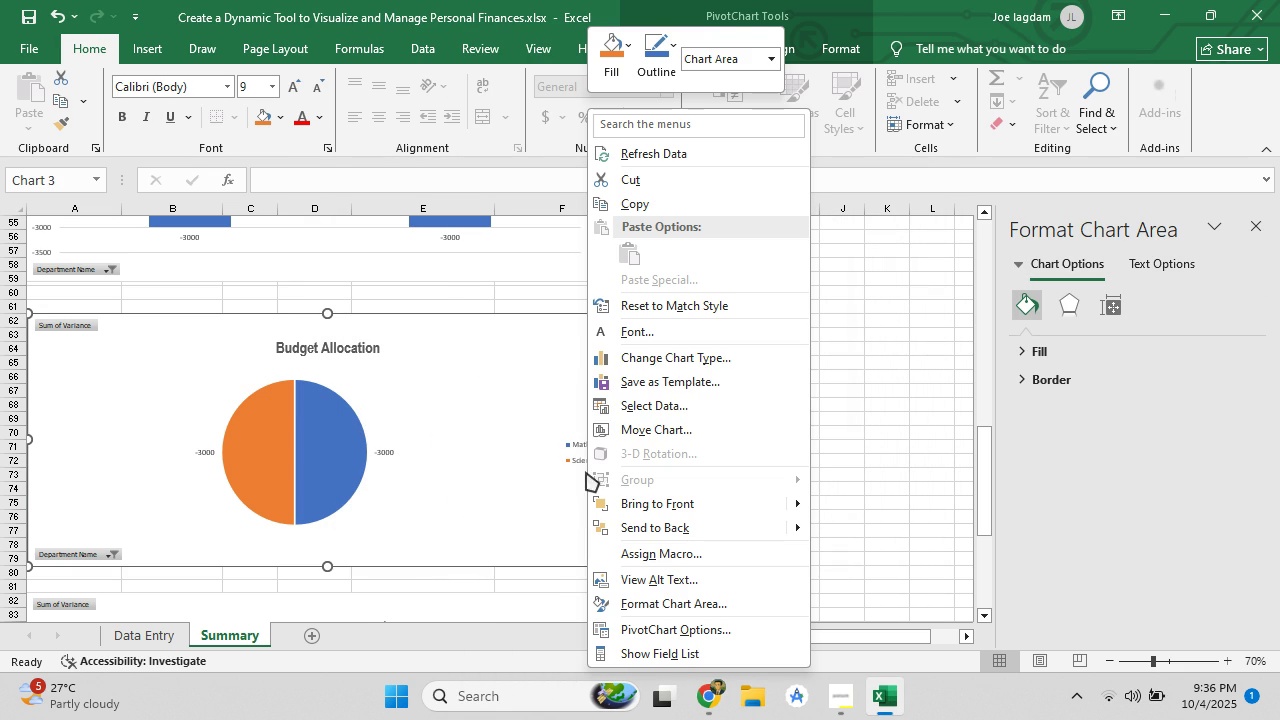 
mouse_move([637, 389])
 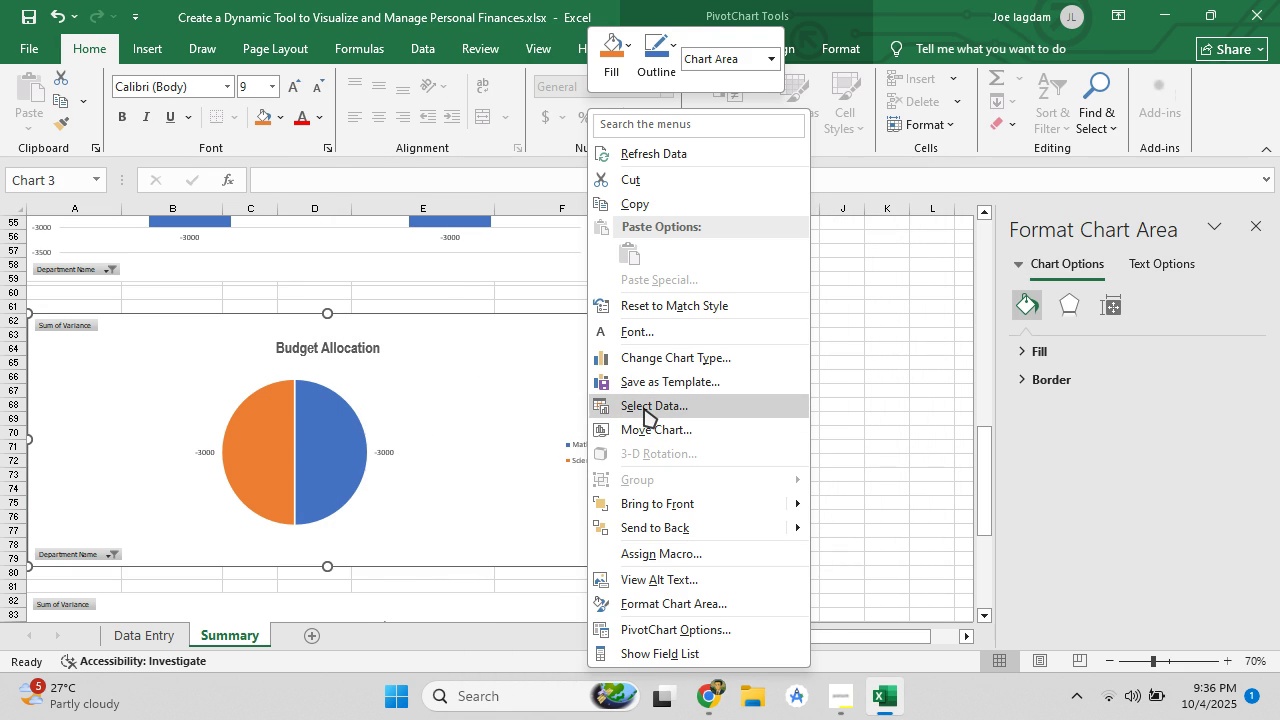 
left_click([644, 408])
 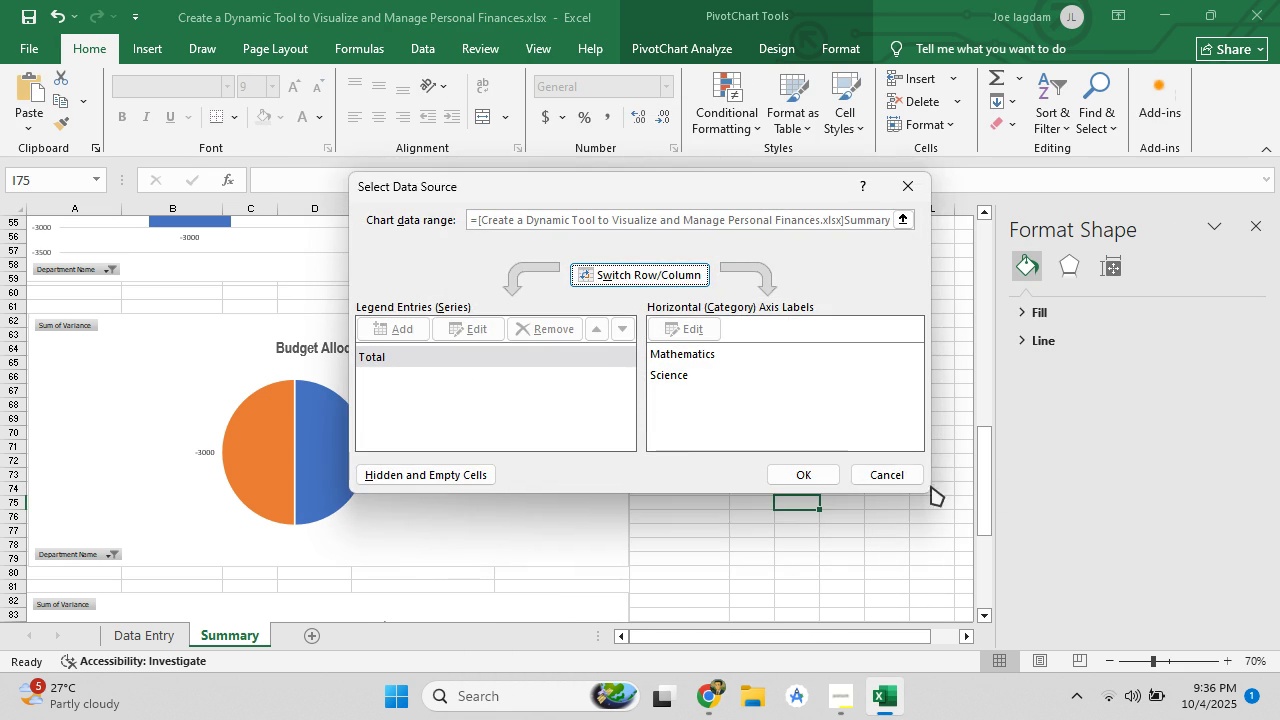 
left_click([883, 481])
 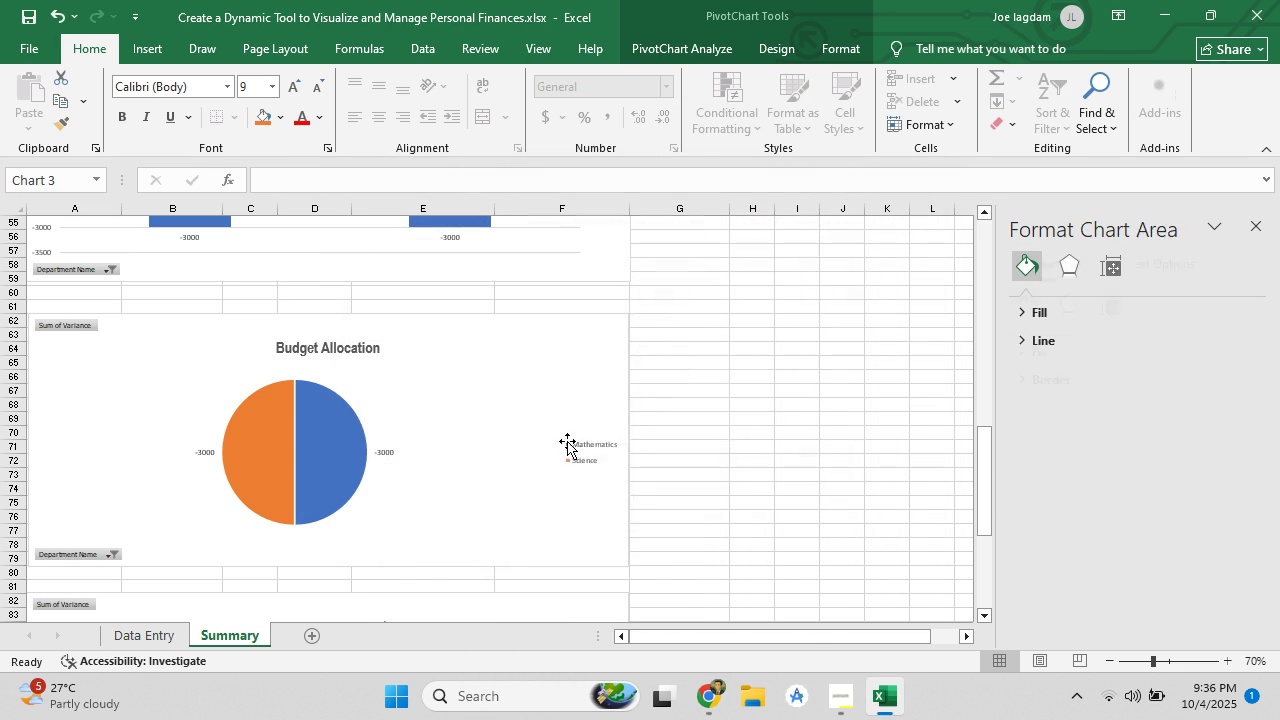 
right_click([567, 441])
 